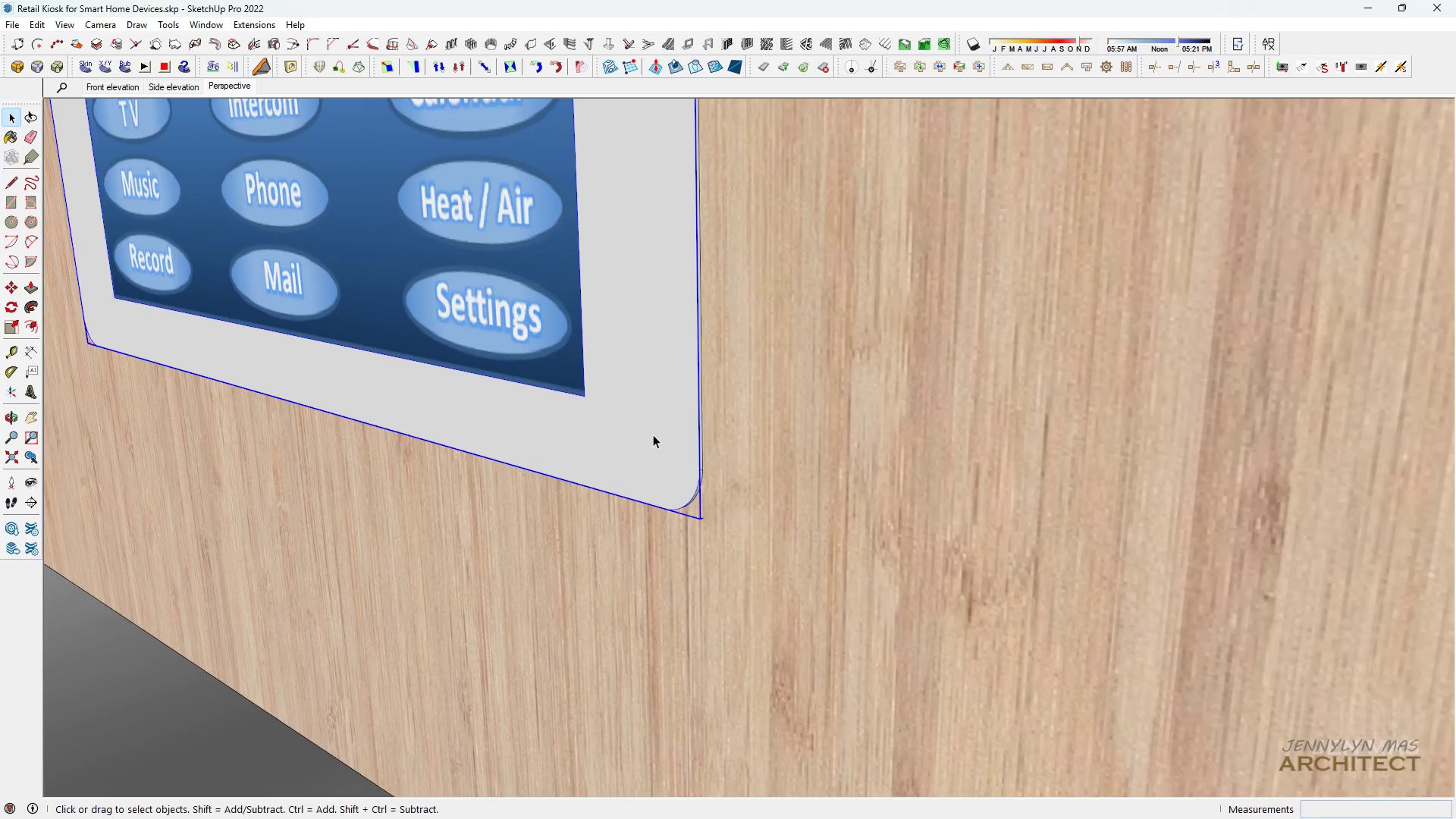 
type( m100)
 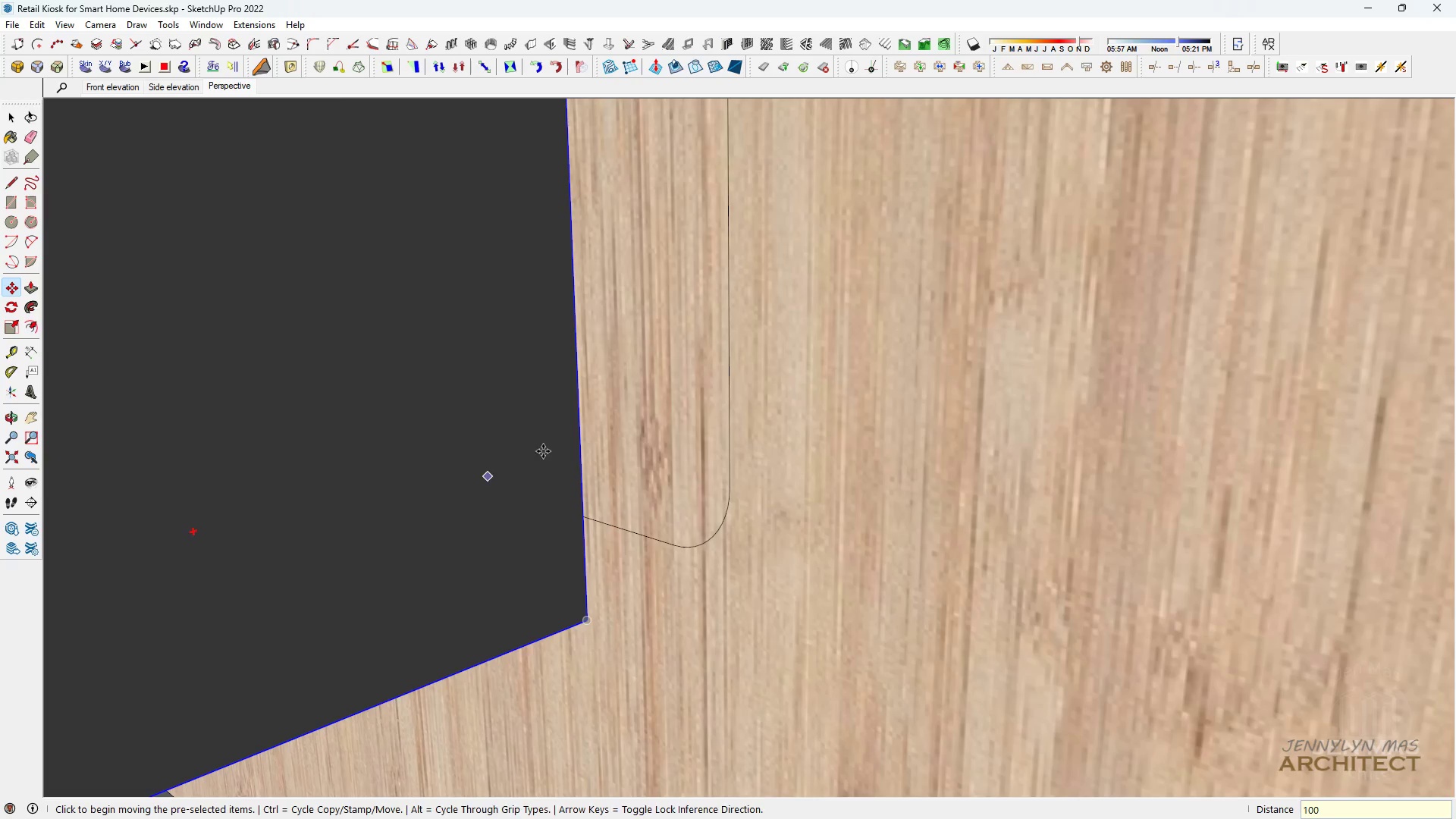 
scroll: coordinate [653, 435], scroll_direction: up, amount: 4.0
 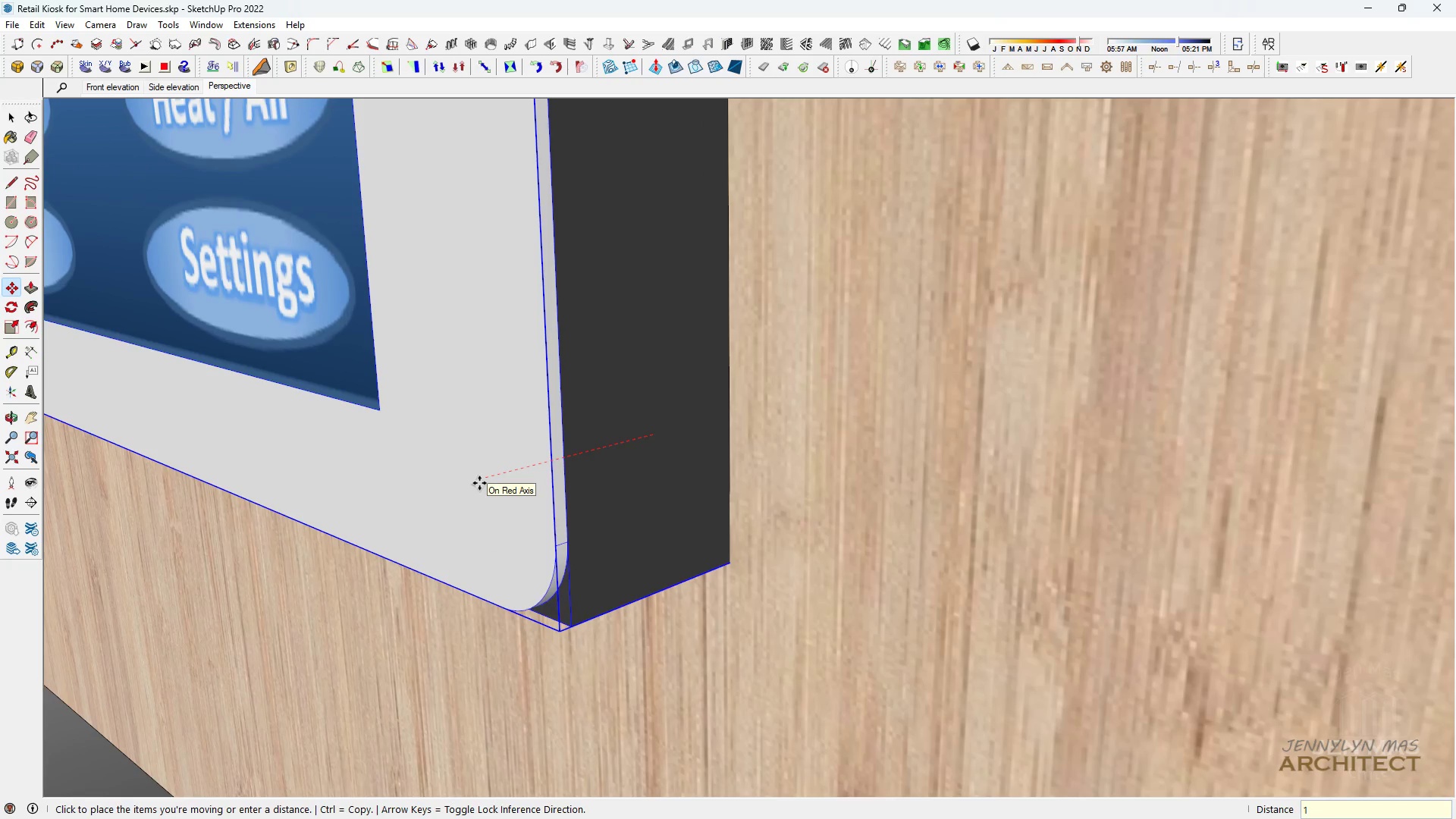 
key(Enter)
 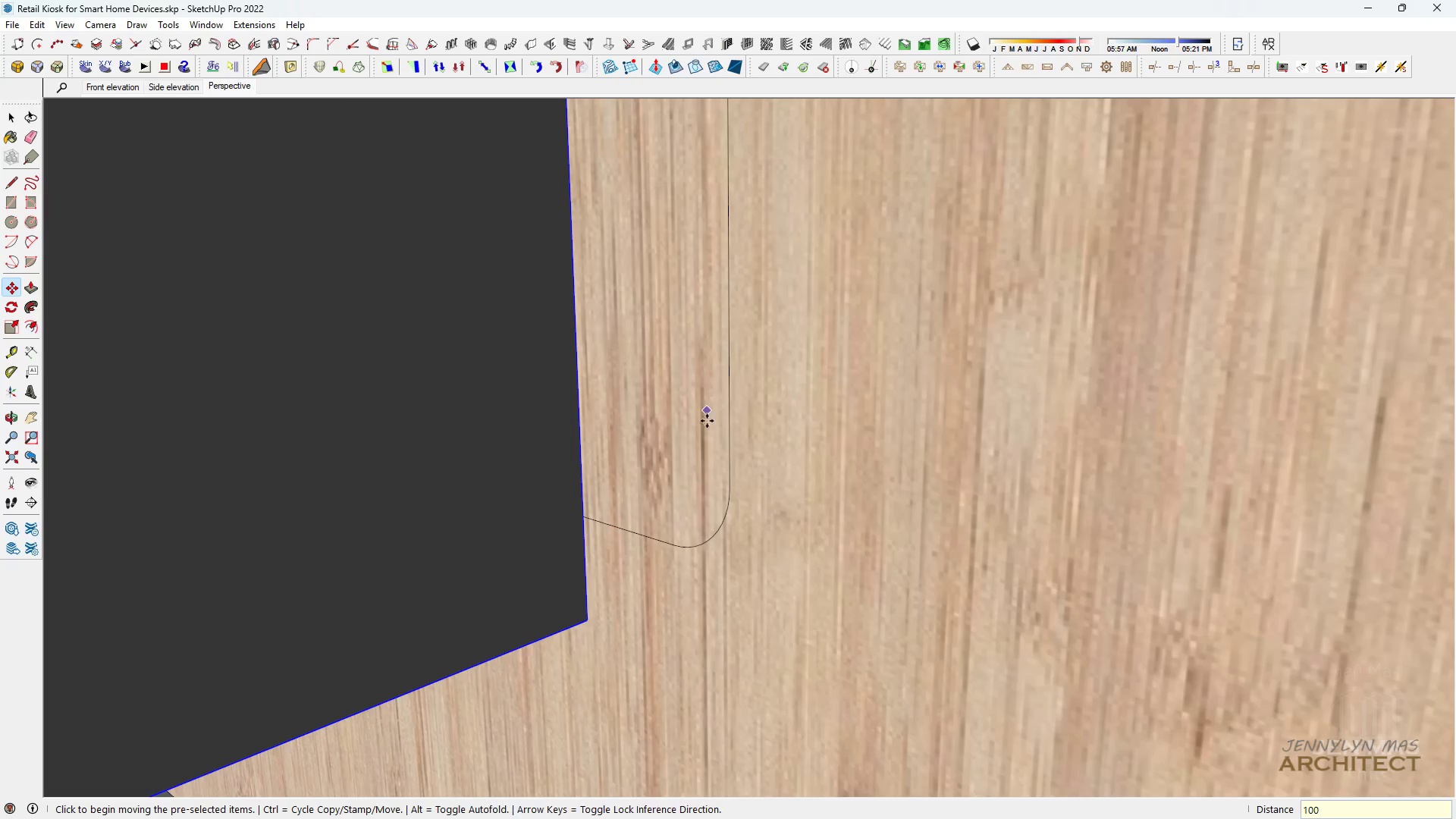 
key(Space)
 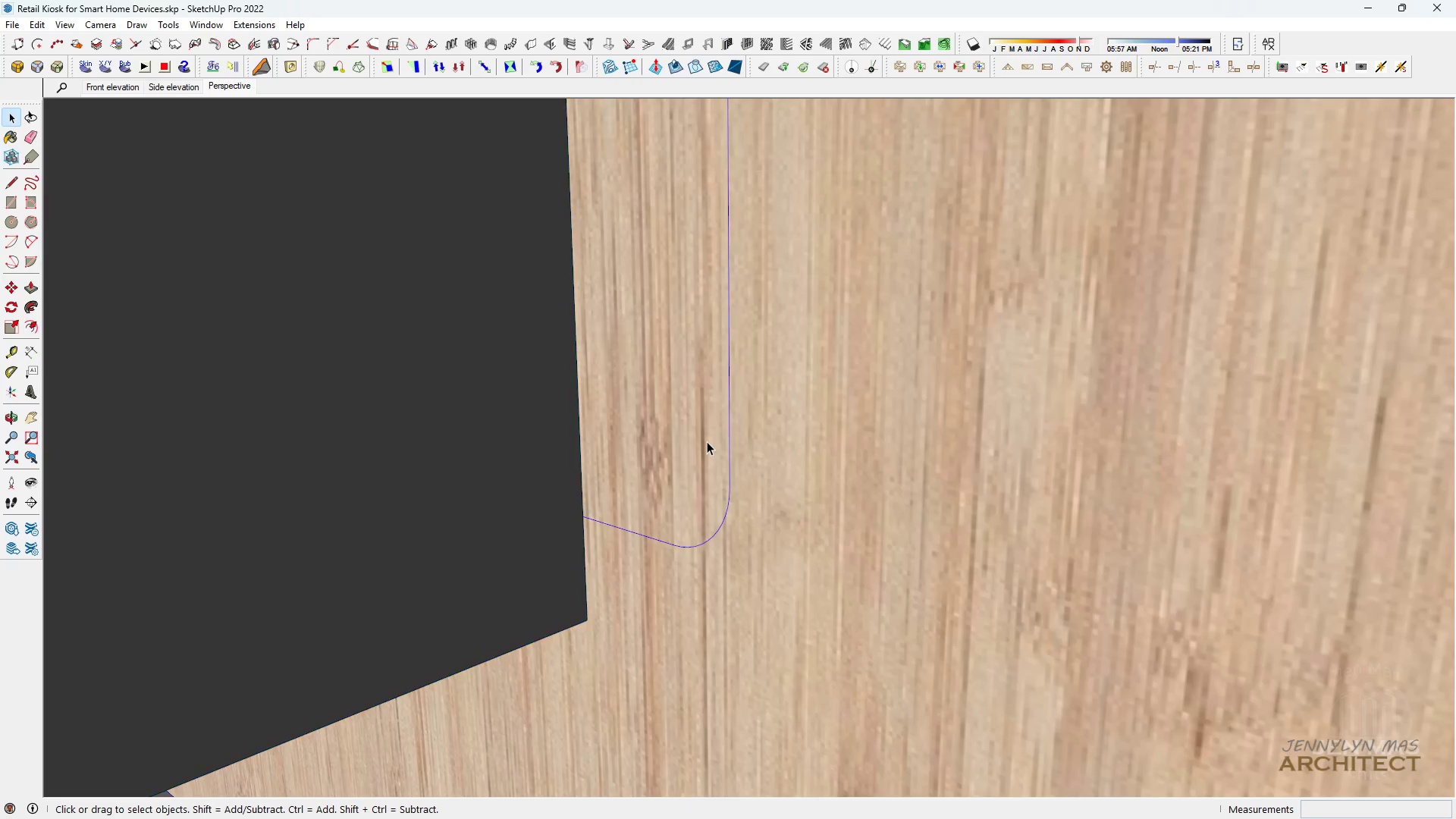 
double_click([707, 441])
 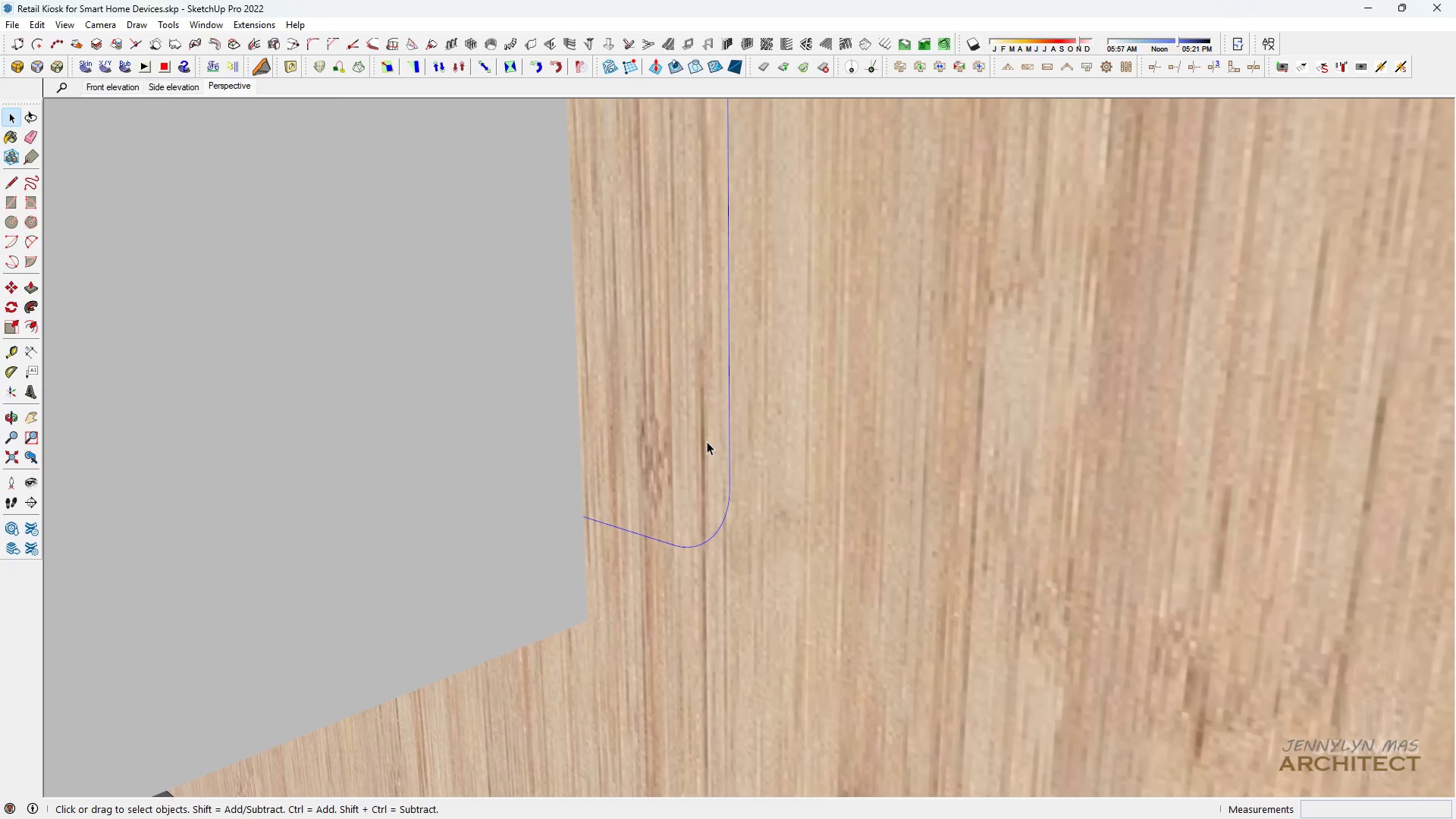 
triple_click([707, 441])
 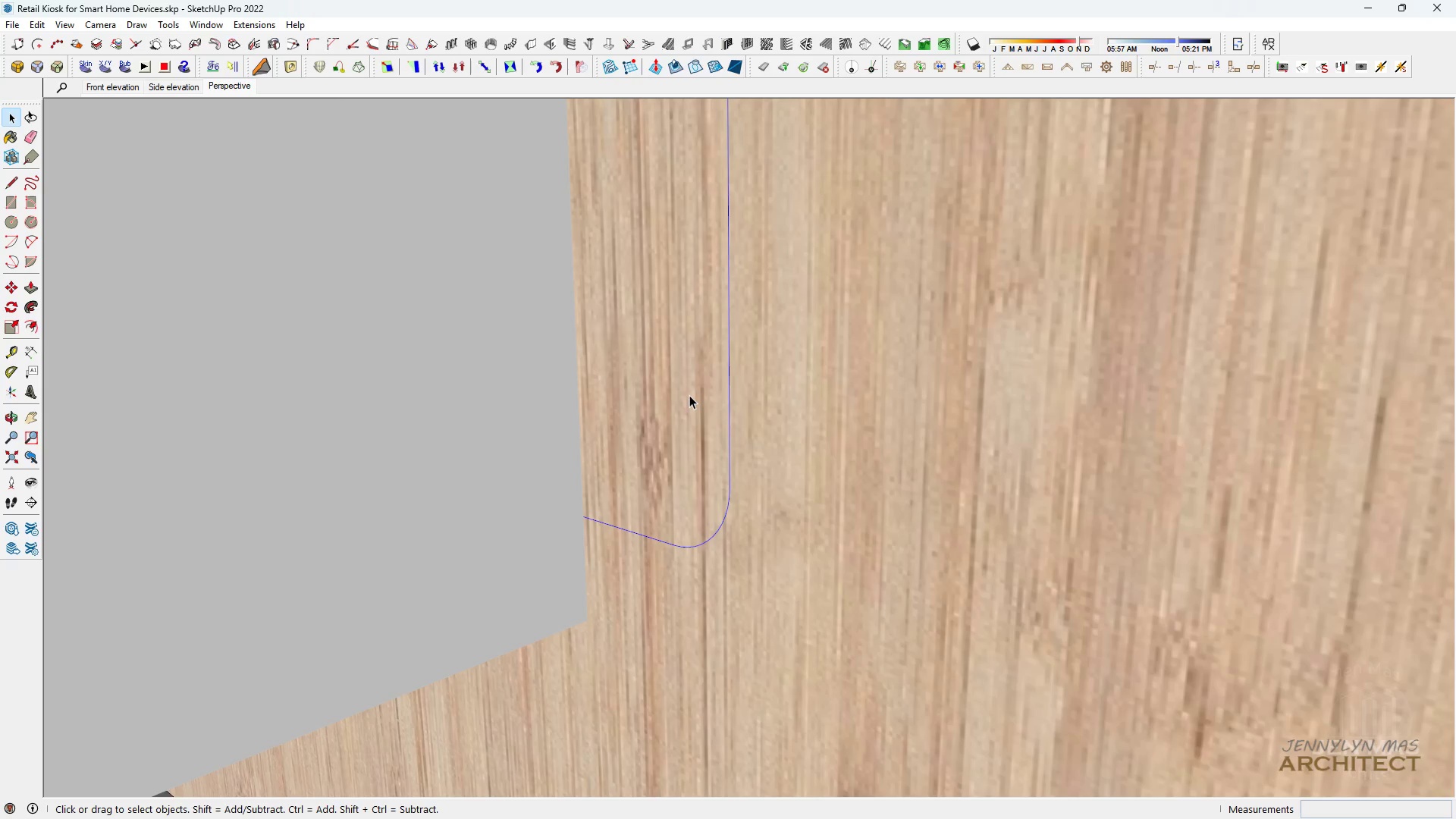 
triple_click([689, 395])
 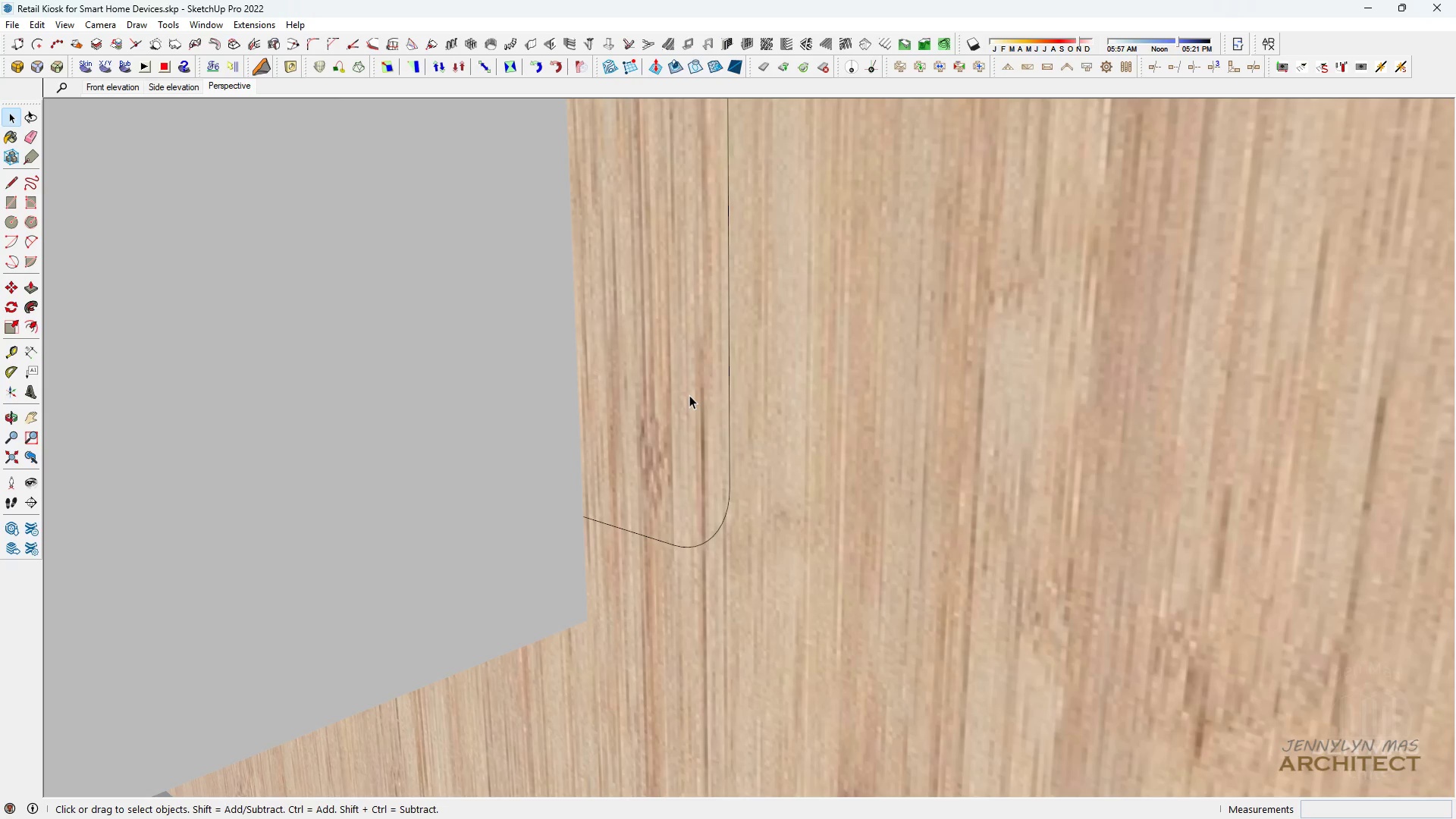 
triple_click([689, 395])
 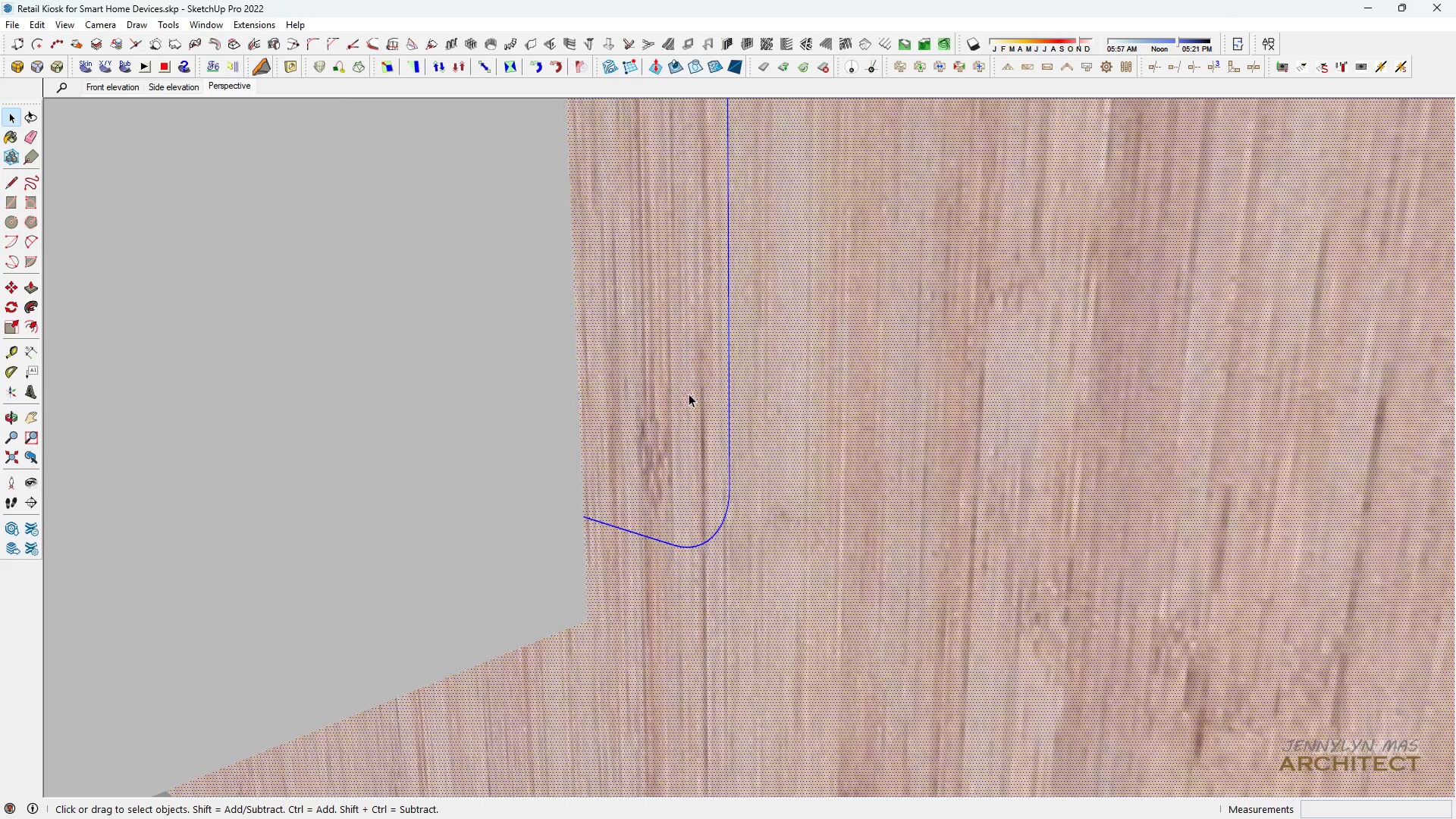 
triple_click([689, 395])
 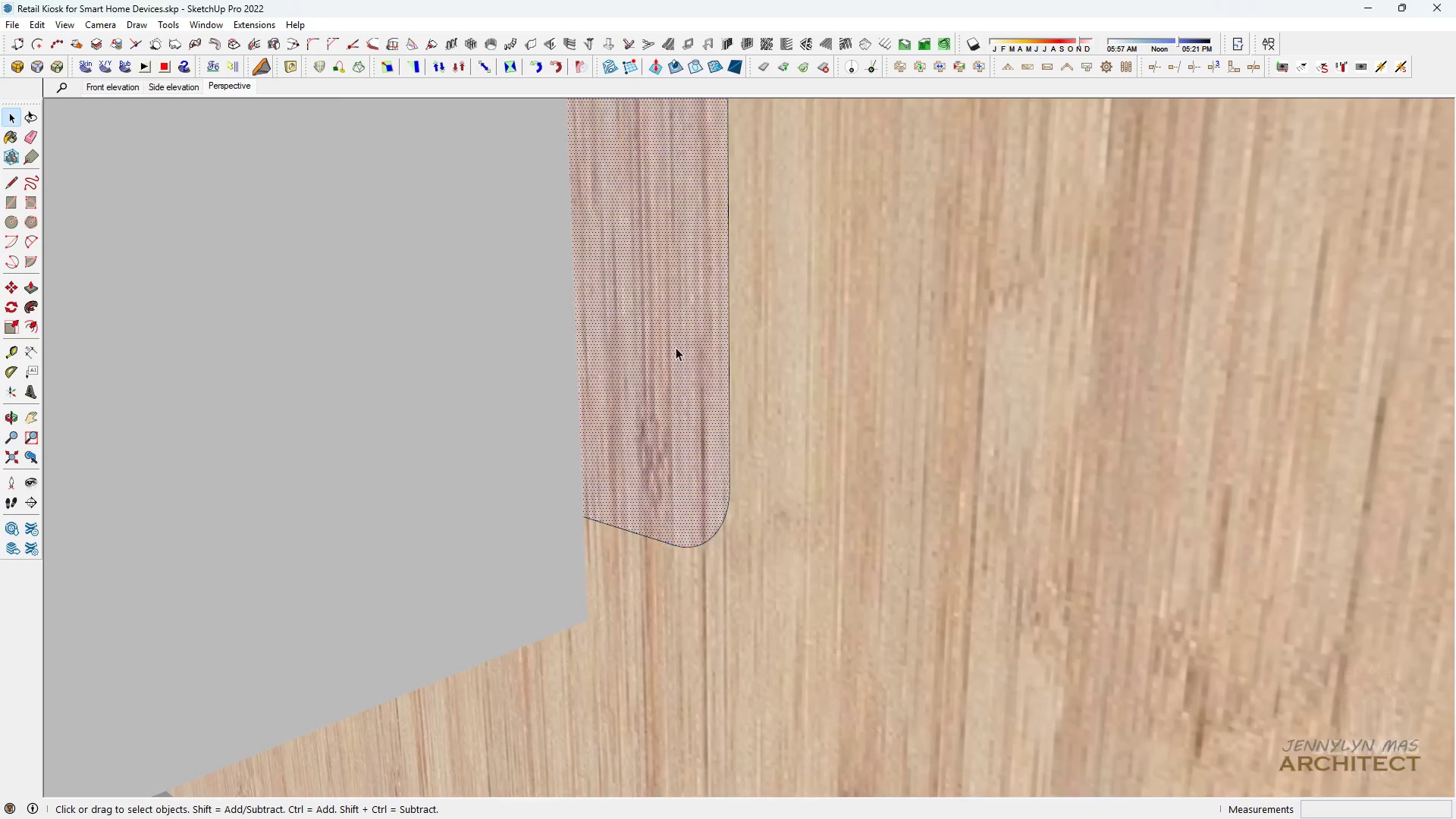 
triple_click([676, 347])
 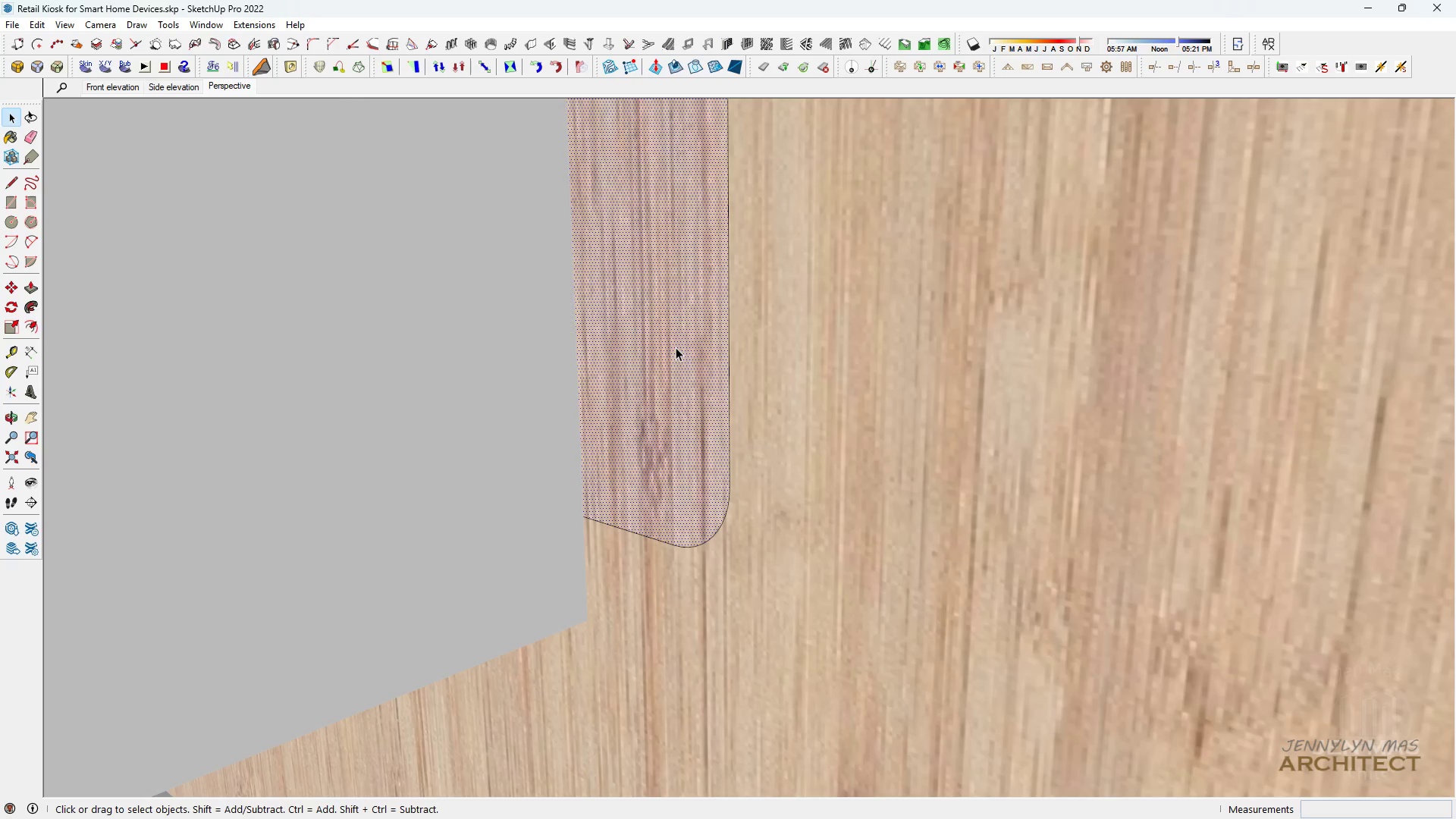 
key(Delete)
 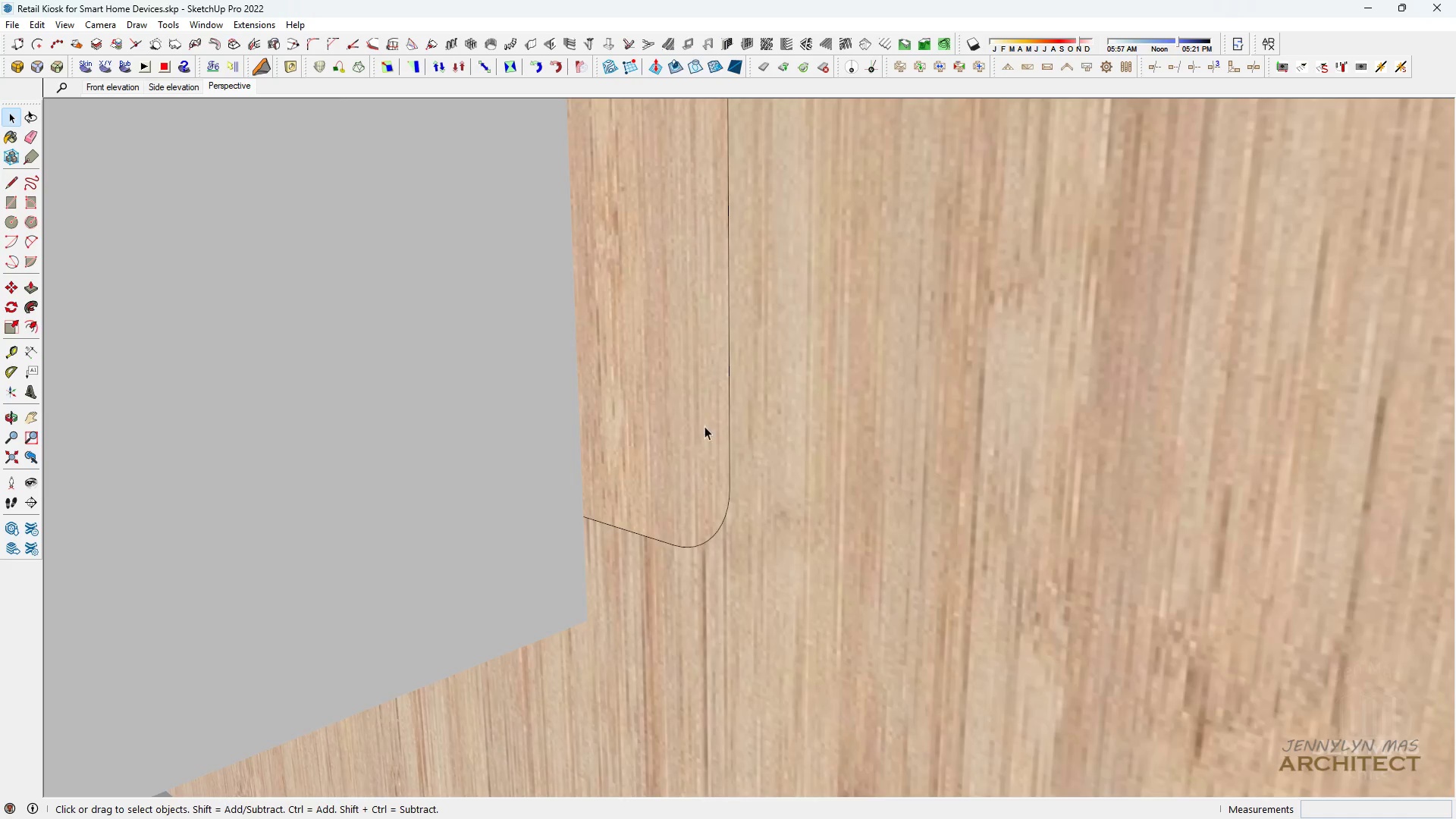 
scroll: coordinate [705, 457], scroll_direction: down, amount: 4.0
 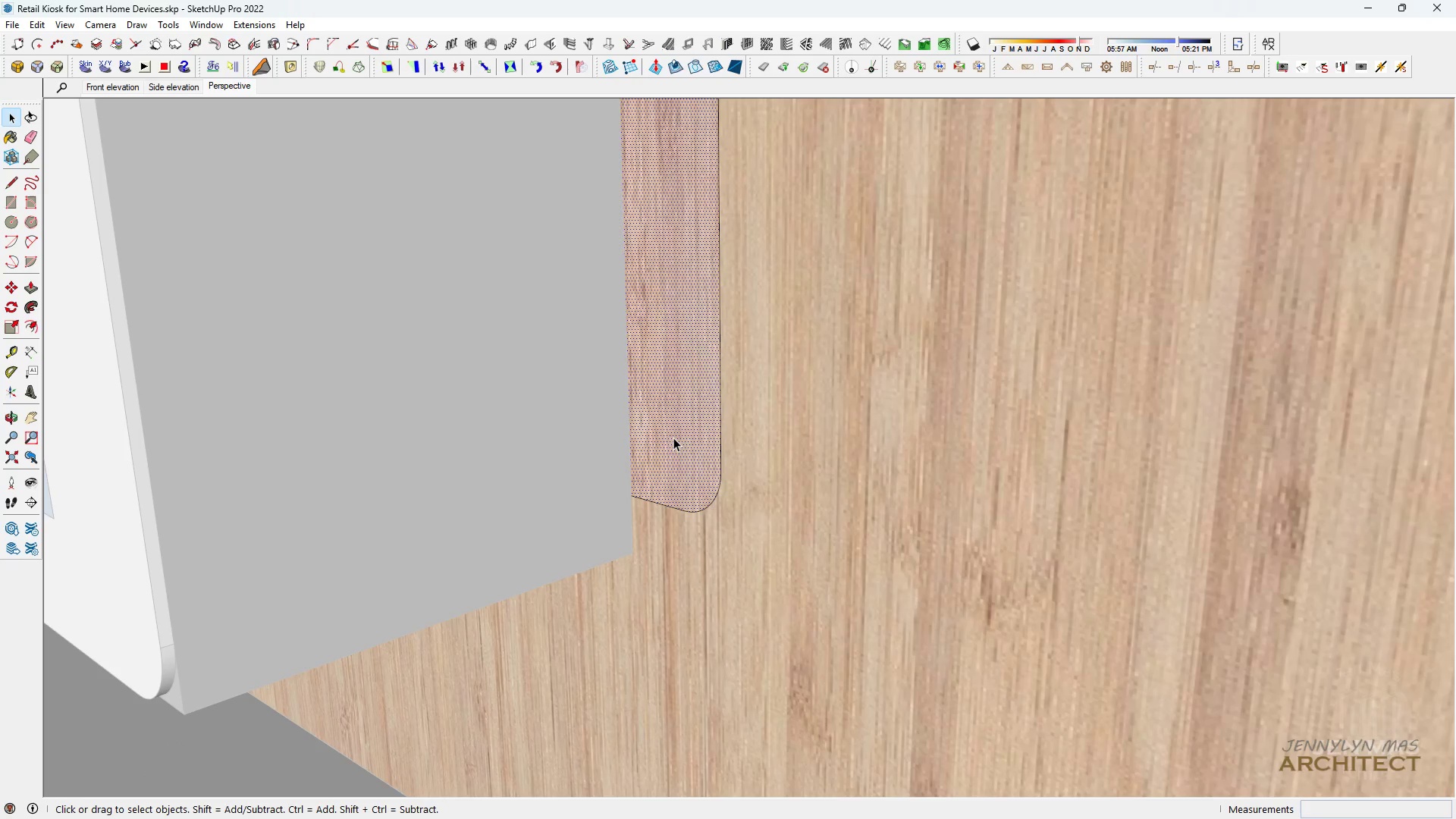 
key(End)
 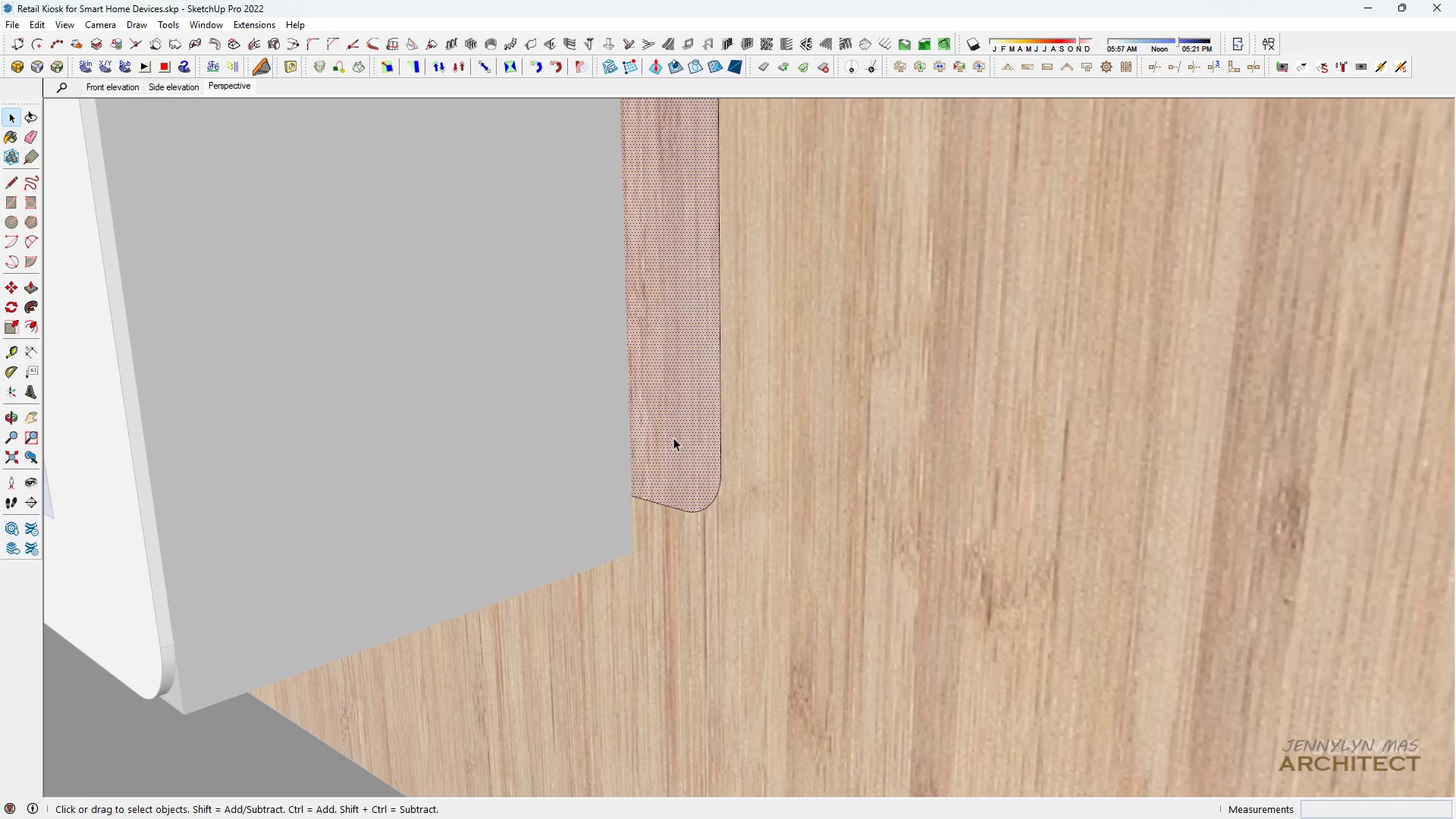 
key(Delete)
 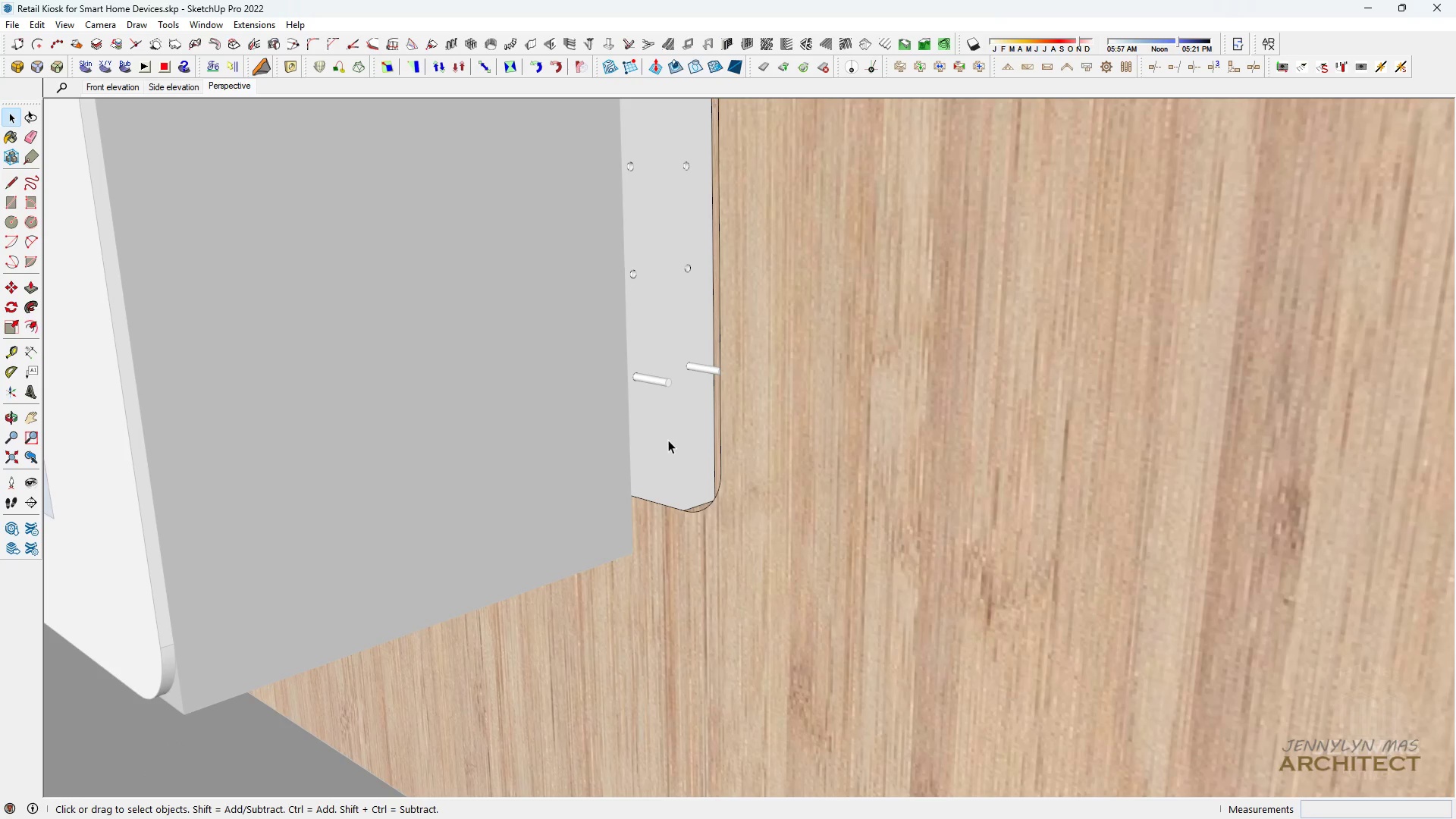 
scroll: coordinate [665, 442], scroll_direction: down, amount: 6.0
 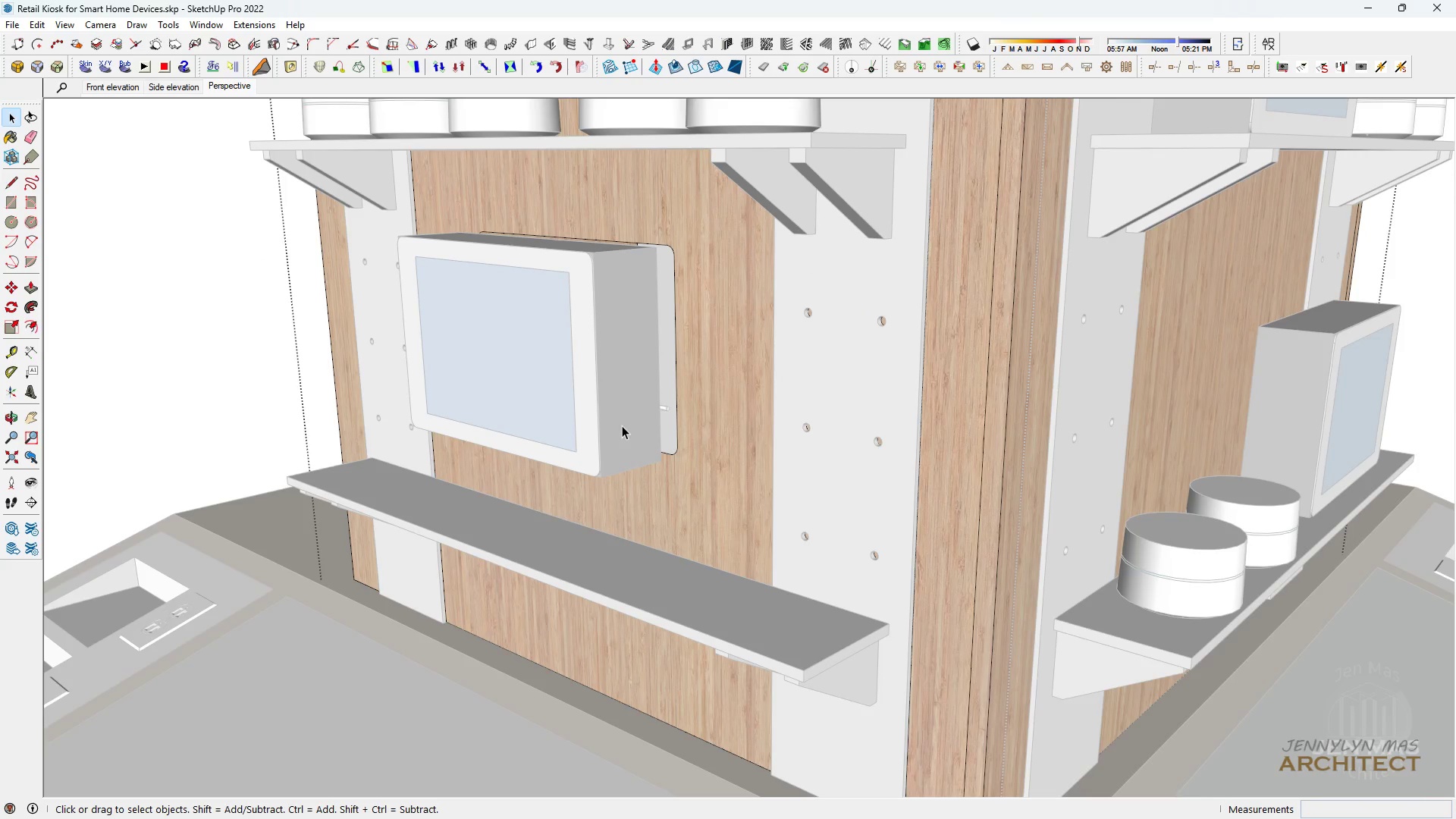 
scroll: coordinate [622, 425], scroll_direction: up, amount: 1.0
 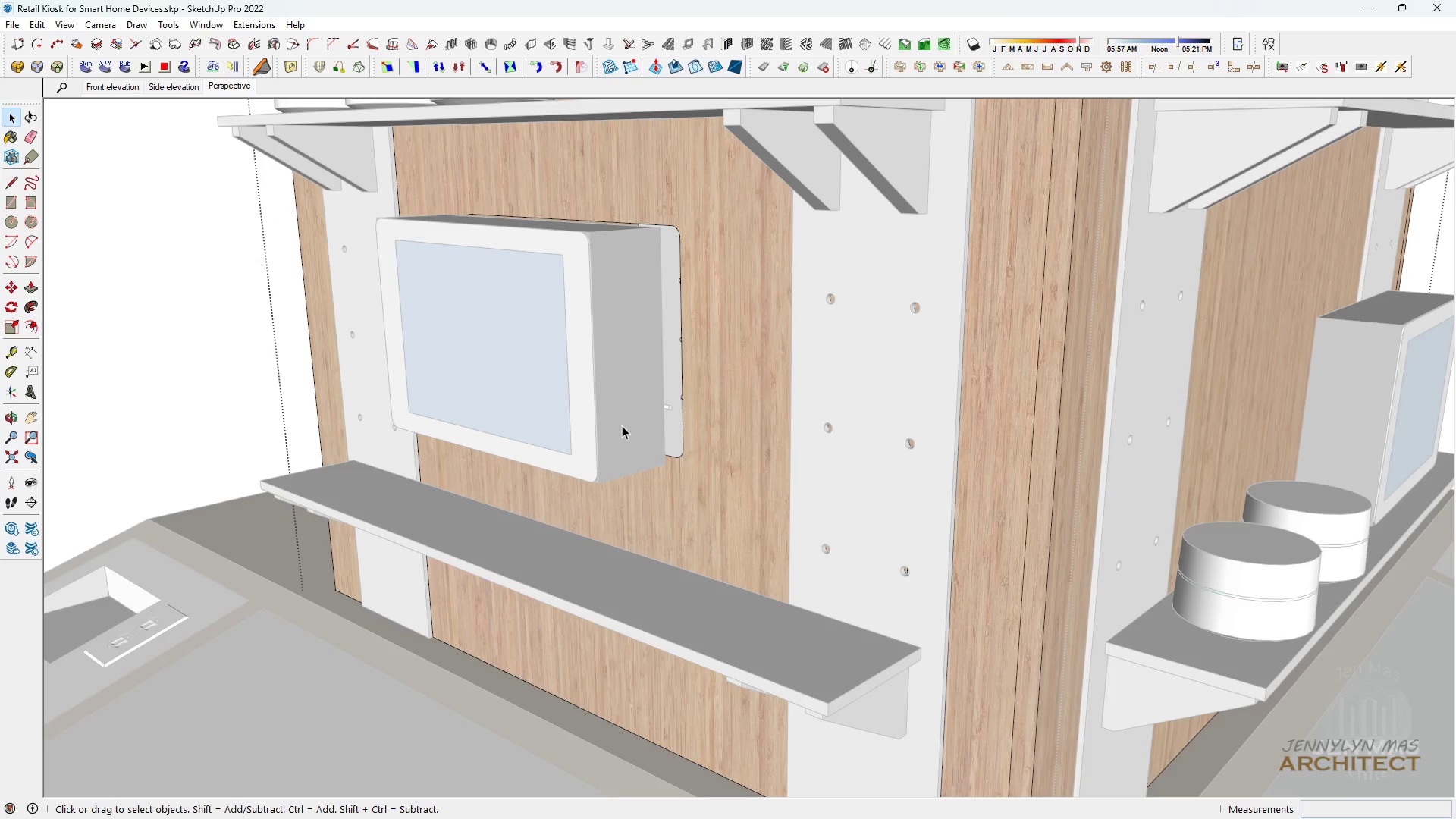 
key(Escape)
 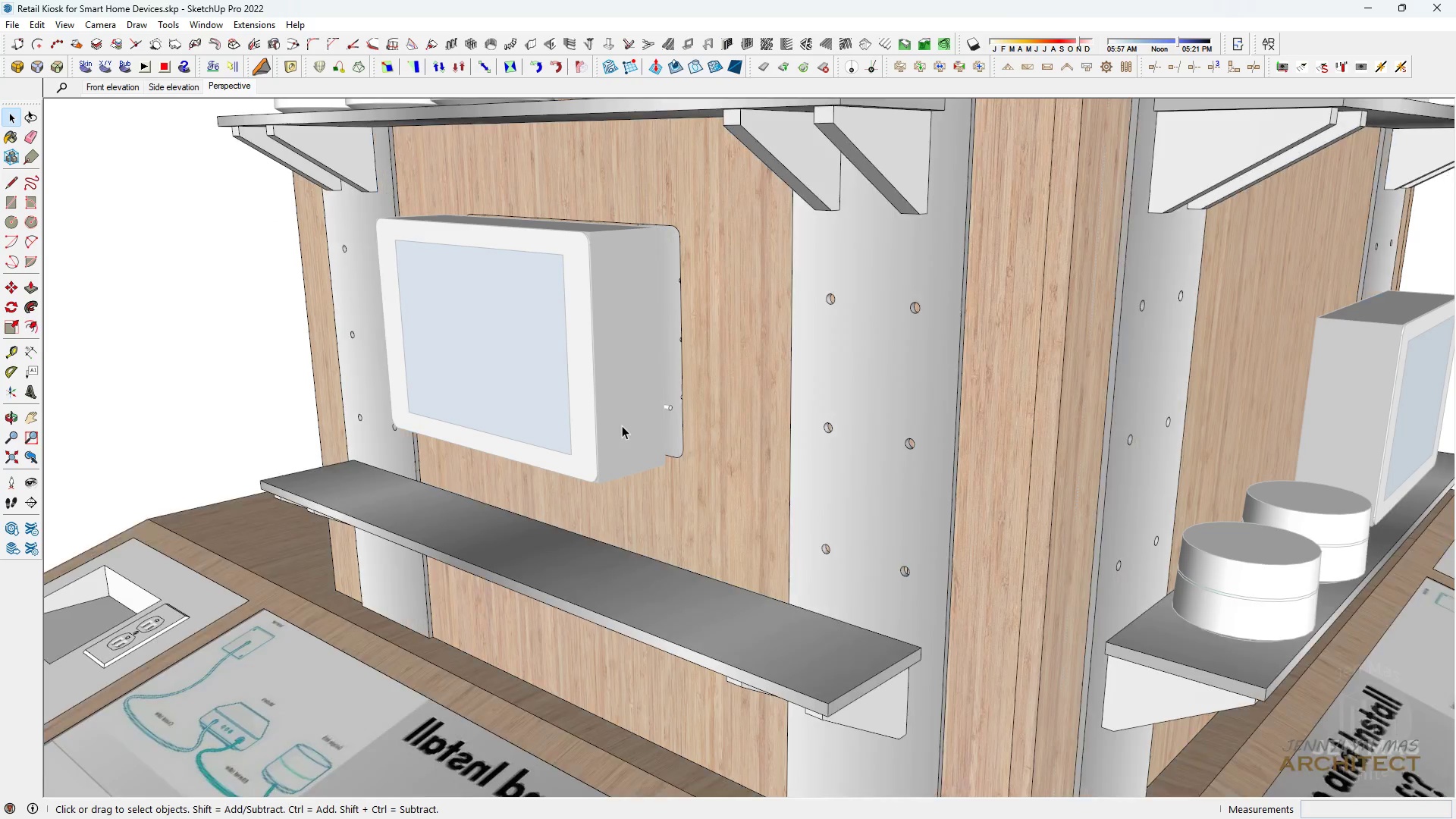 
key(1)
 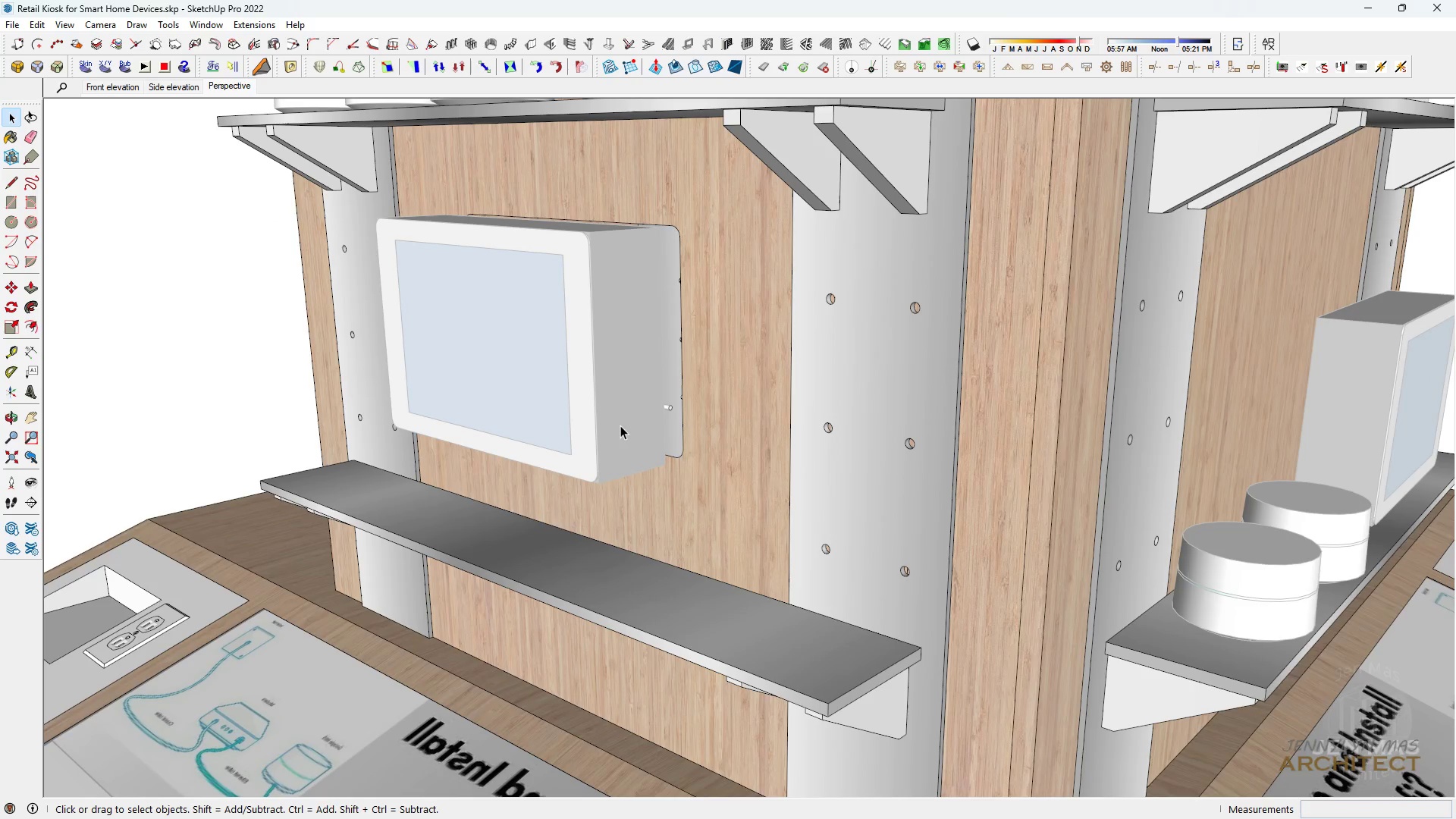 
left_click([620, 425])
 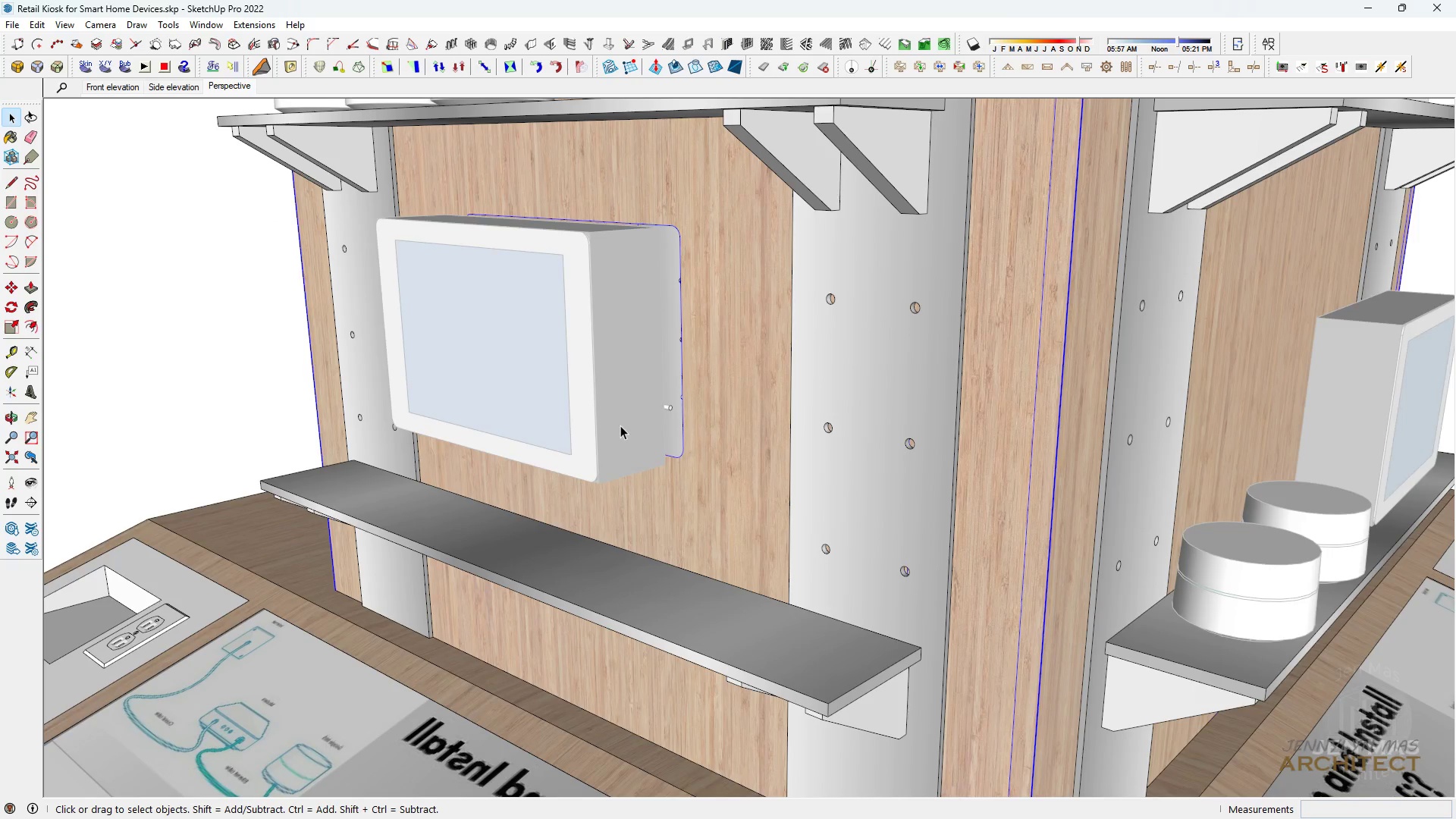 
key(Escape)
 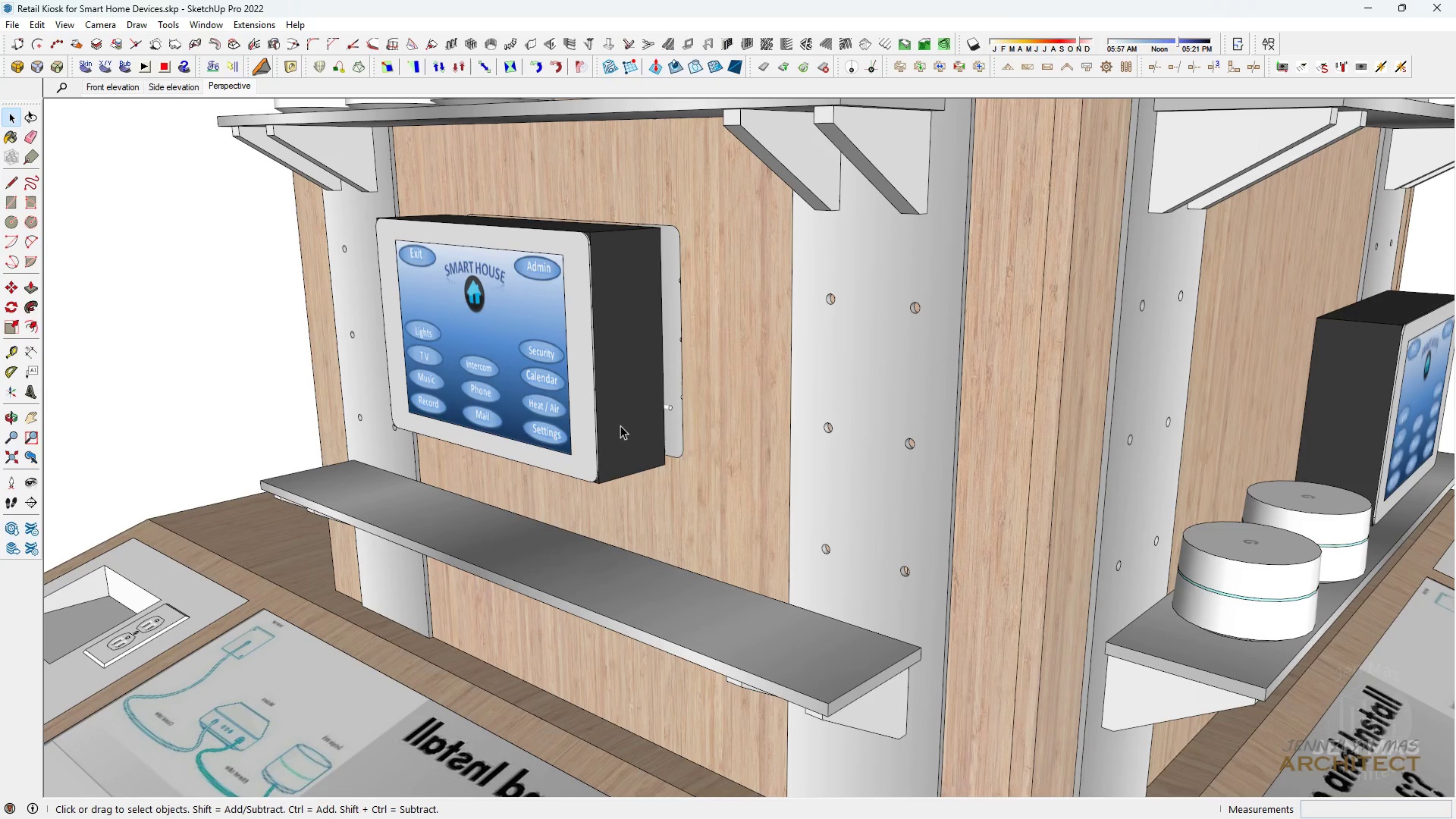 
left_click([620, 425])
 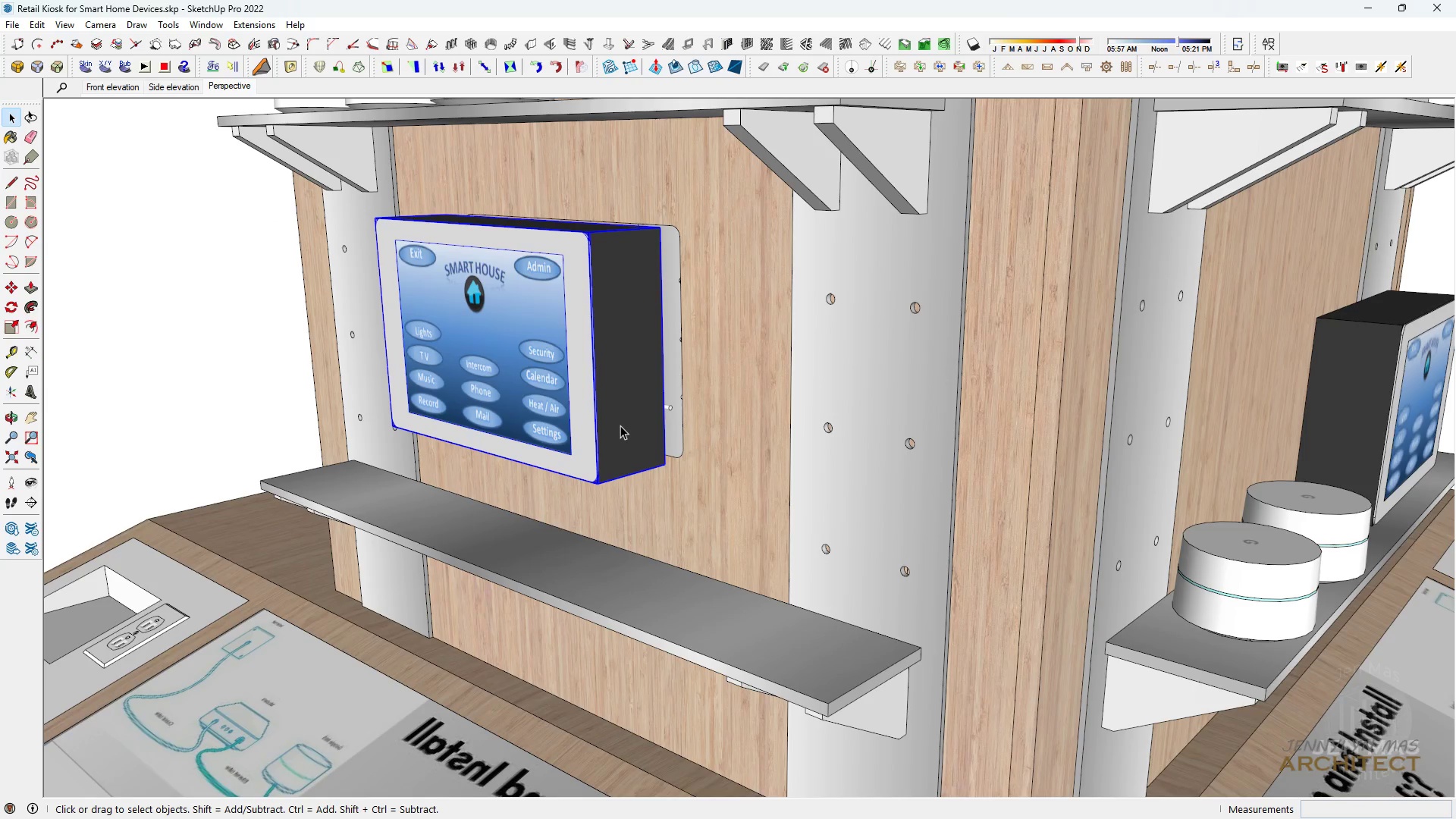 
key(Space)
 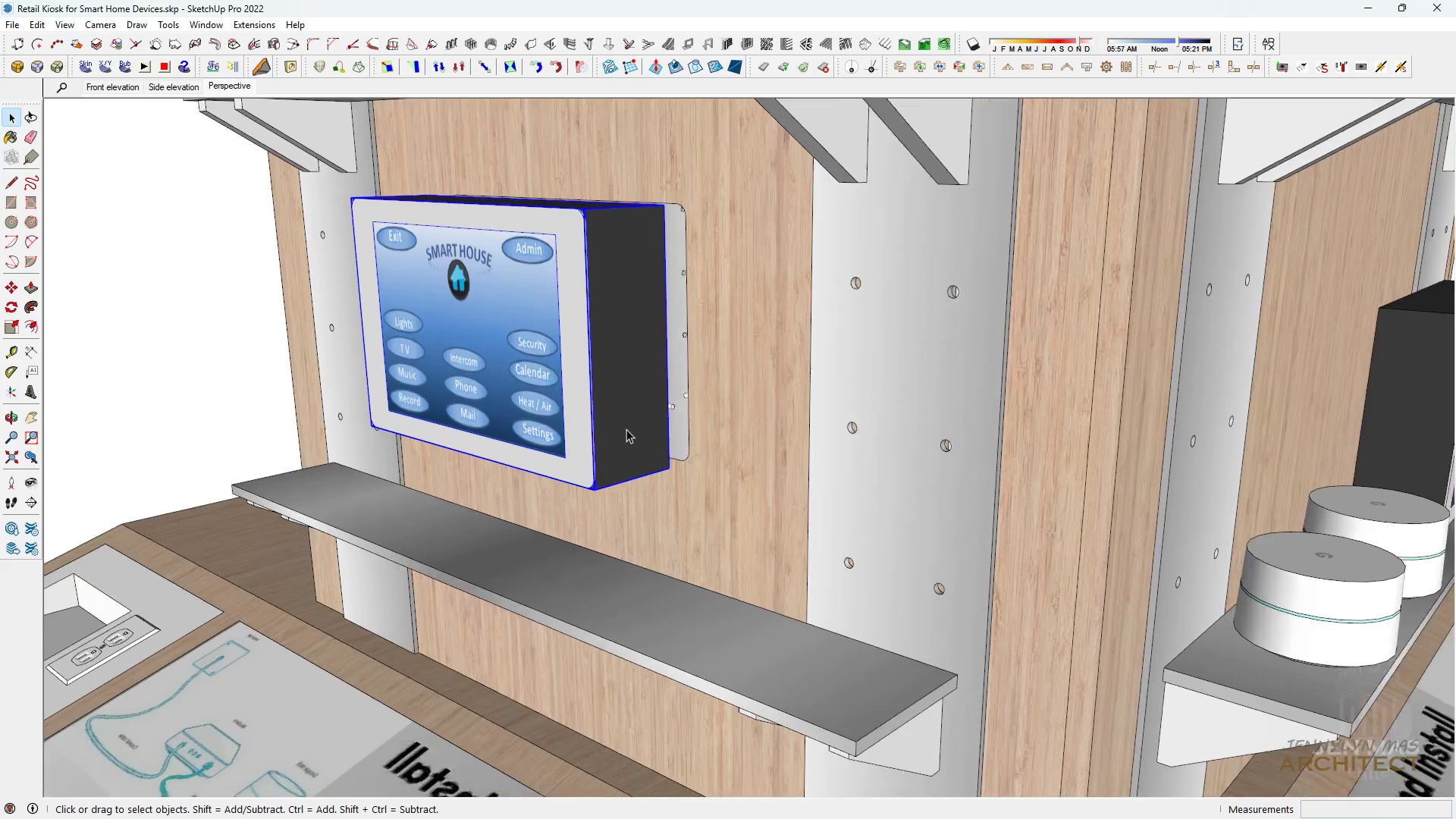 
scroll: coordinate [626, 429], scroll_direction: up, amount: 6.0
 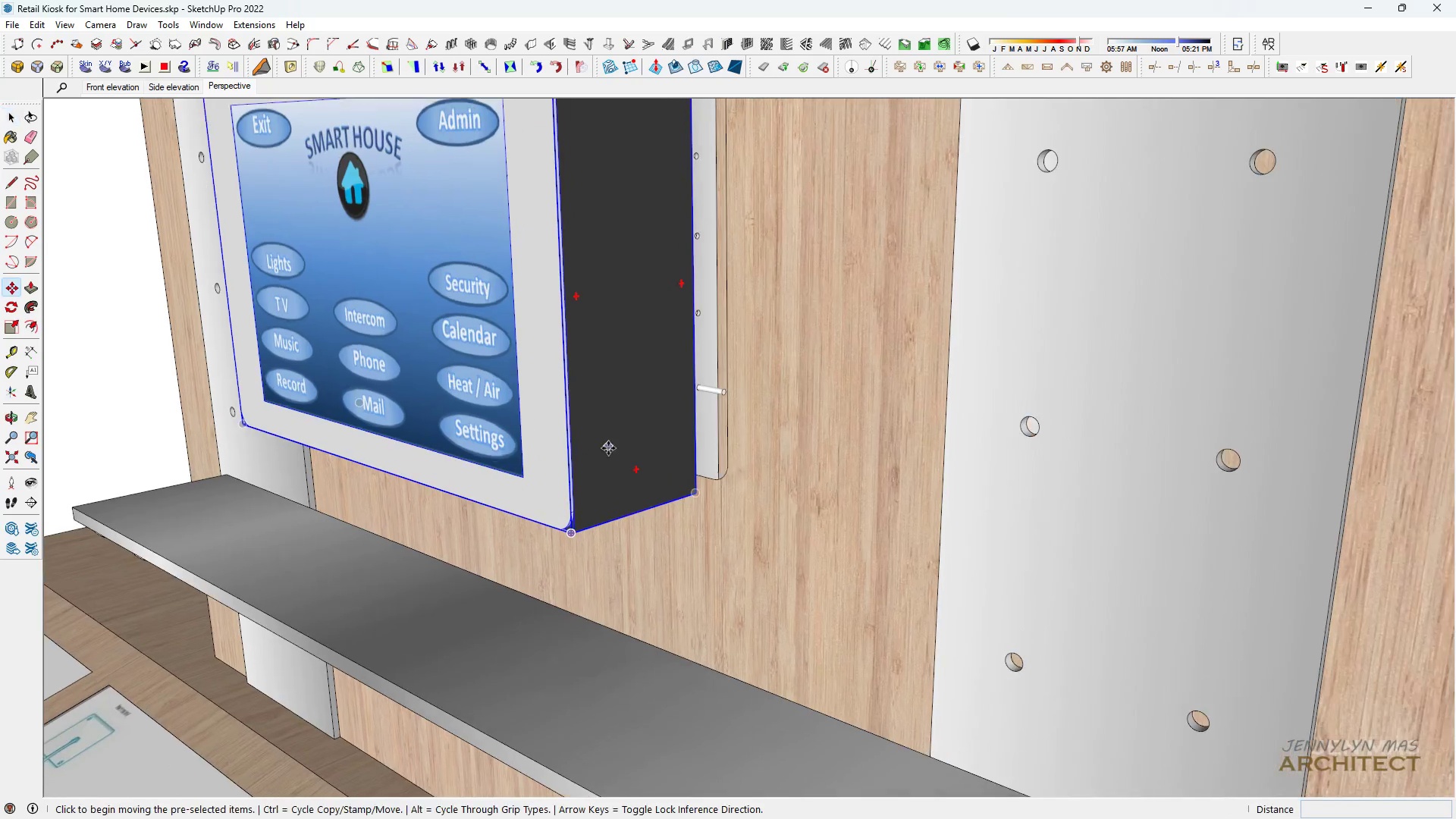 
key(M)
 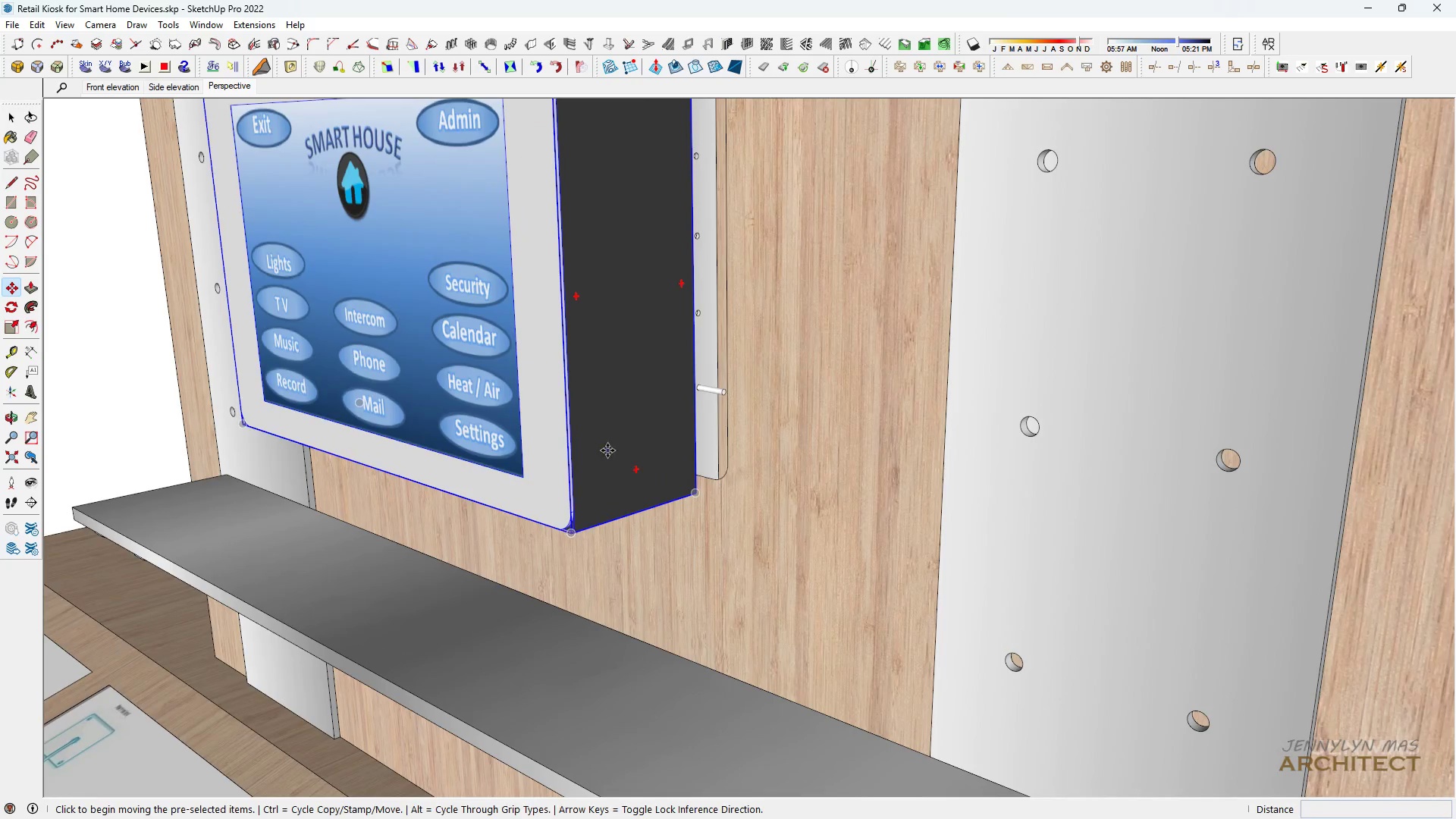 
left_click([607, 450])
 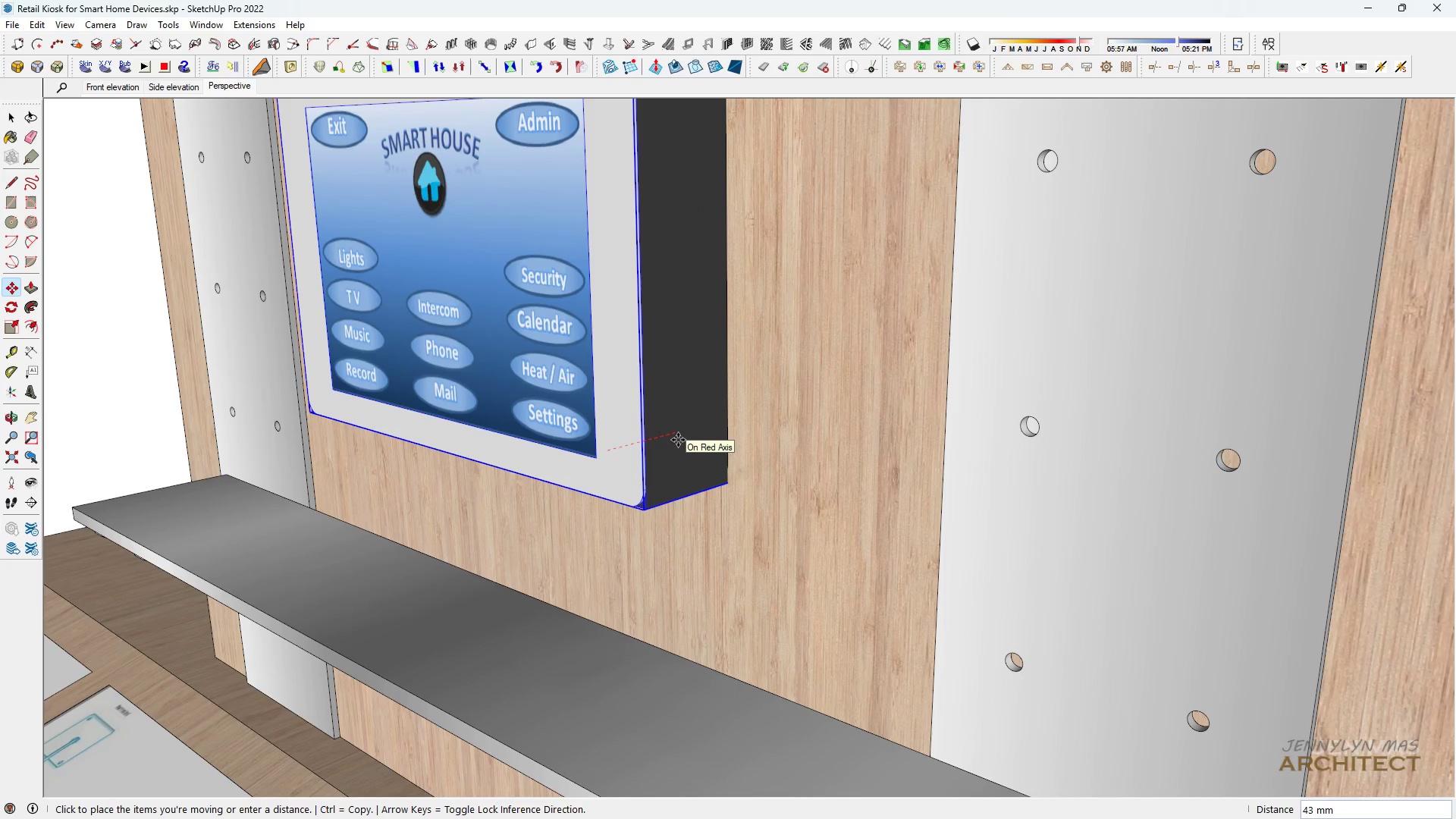 
type(100)
 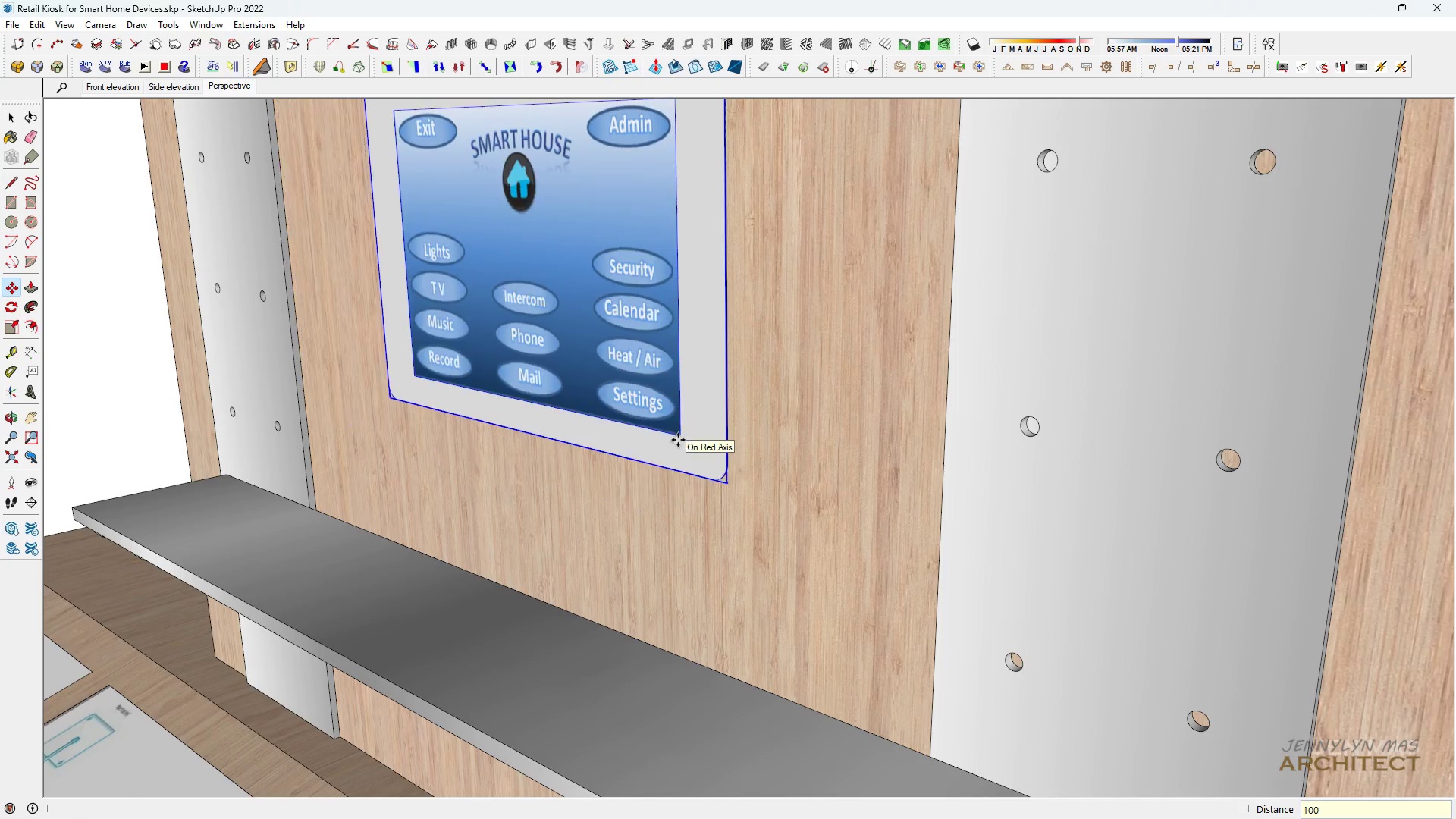 
key(Enter)
 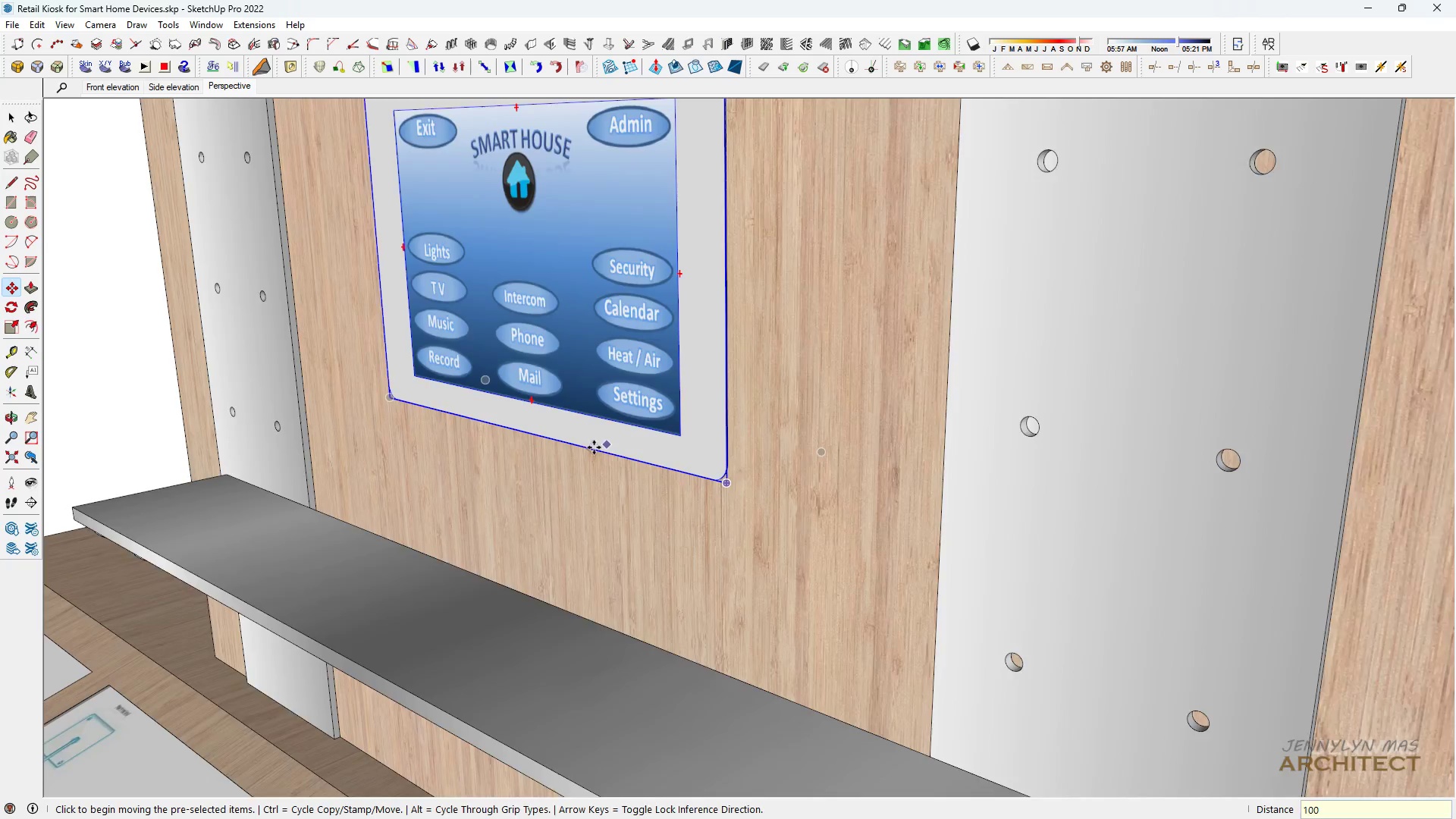 
scroll: coordinate [714, 409], scroll_direction: down, amount: 13.0
 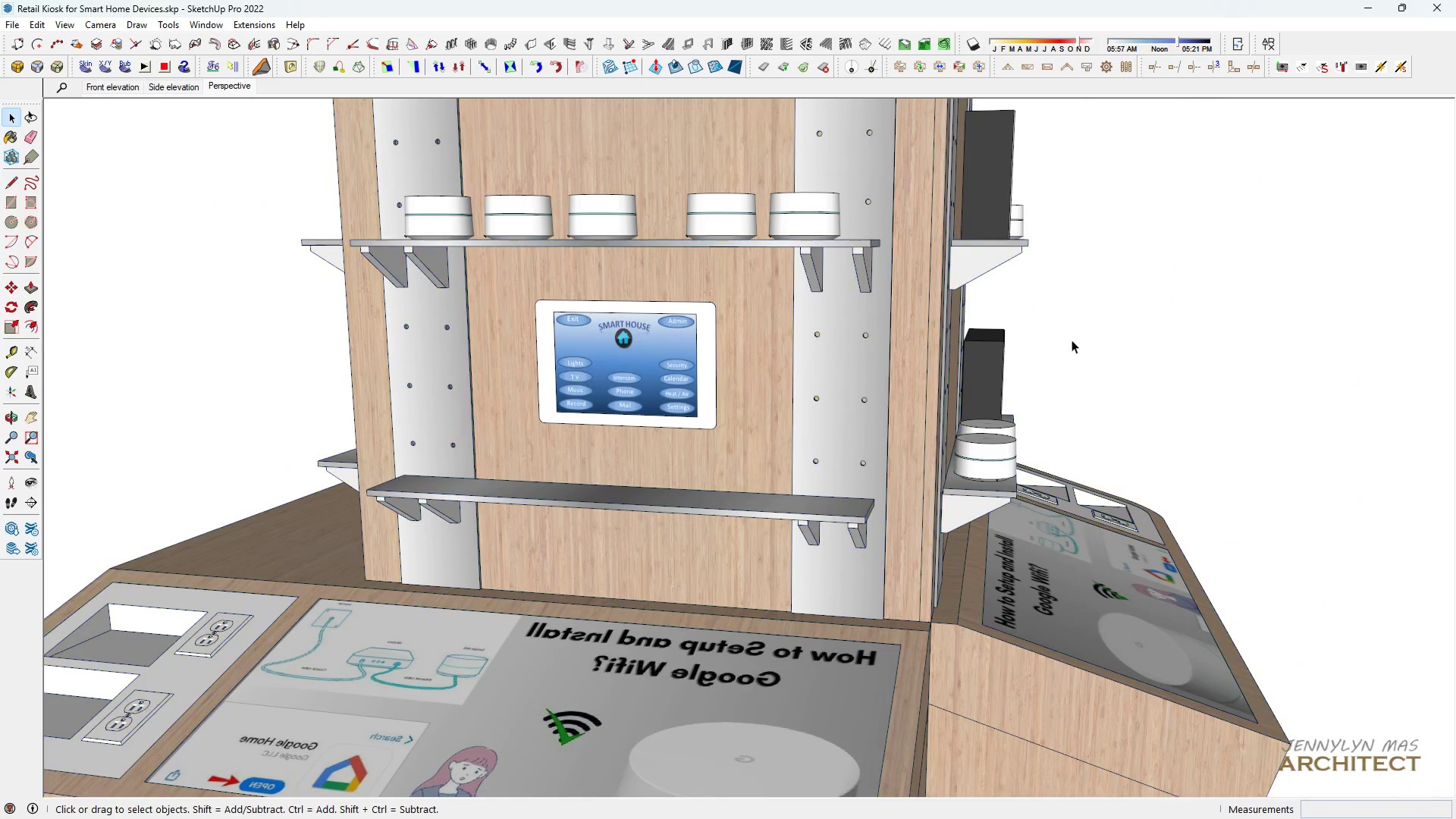 
key(Space)
 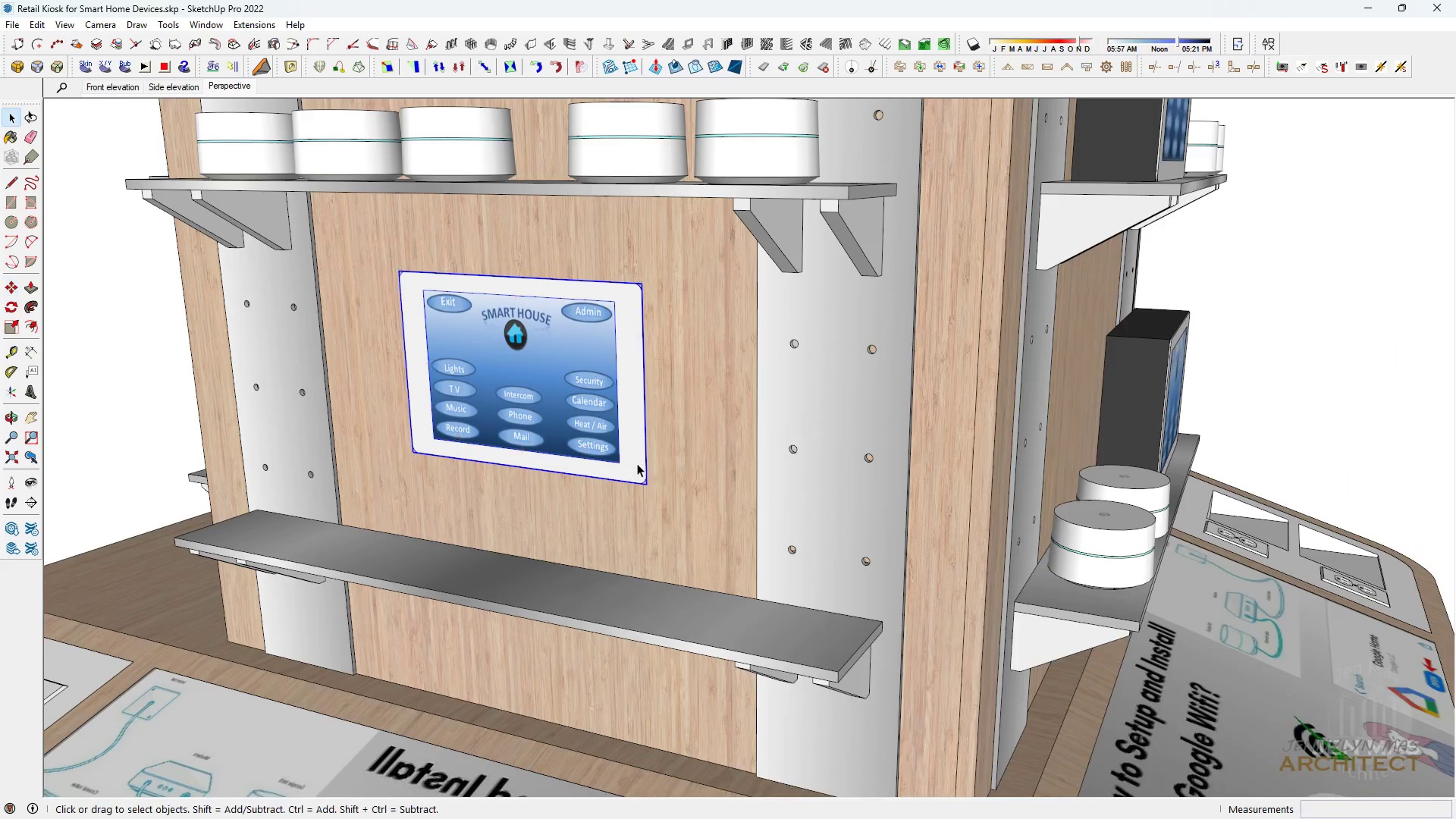 
key(Escape)
 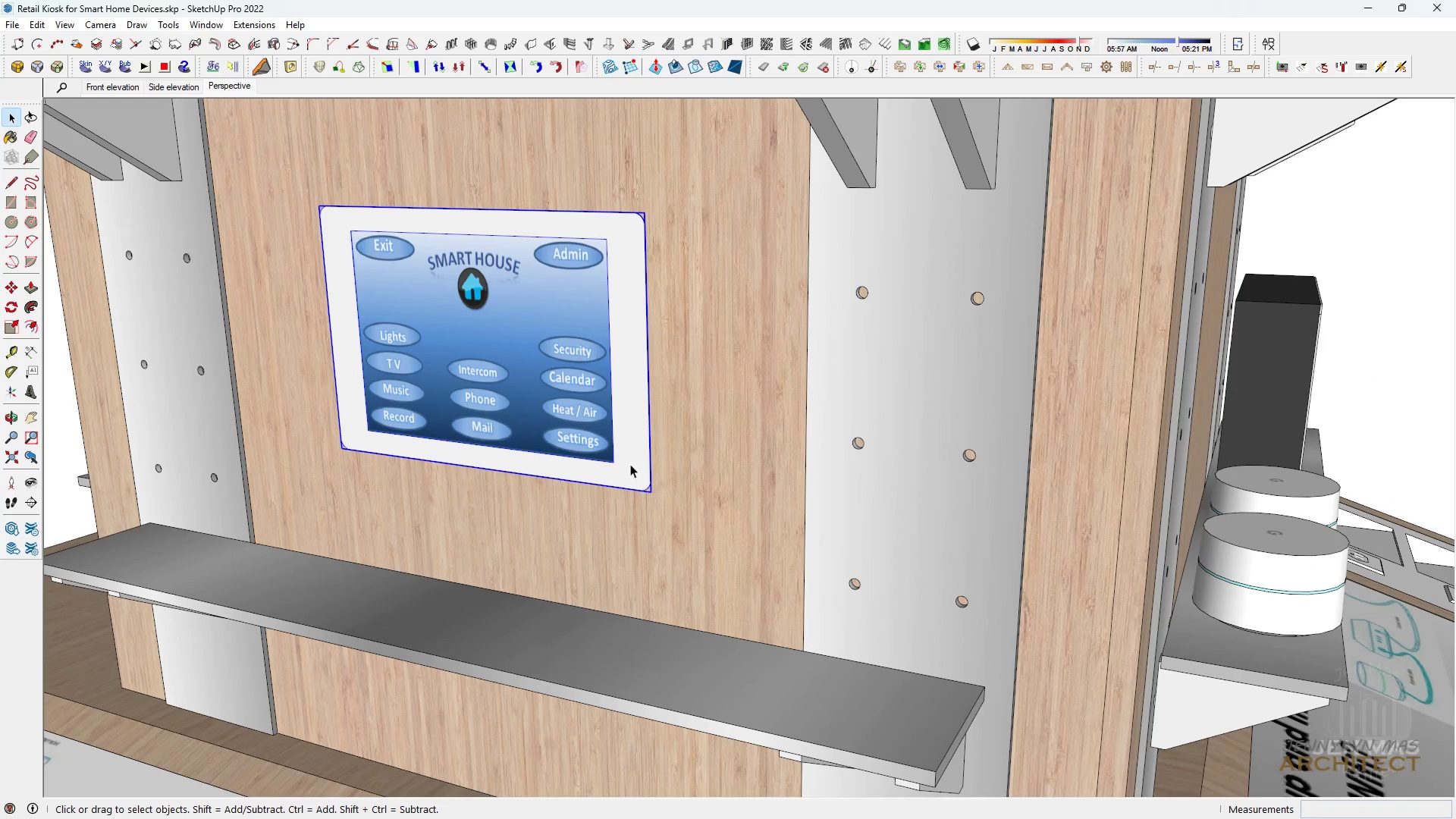 
key(Escape)
 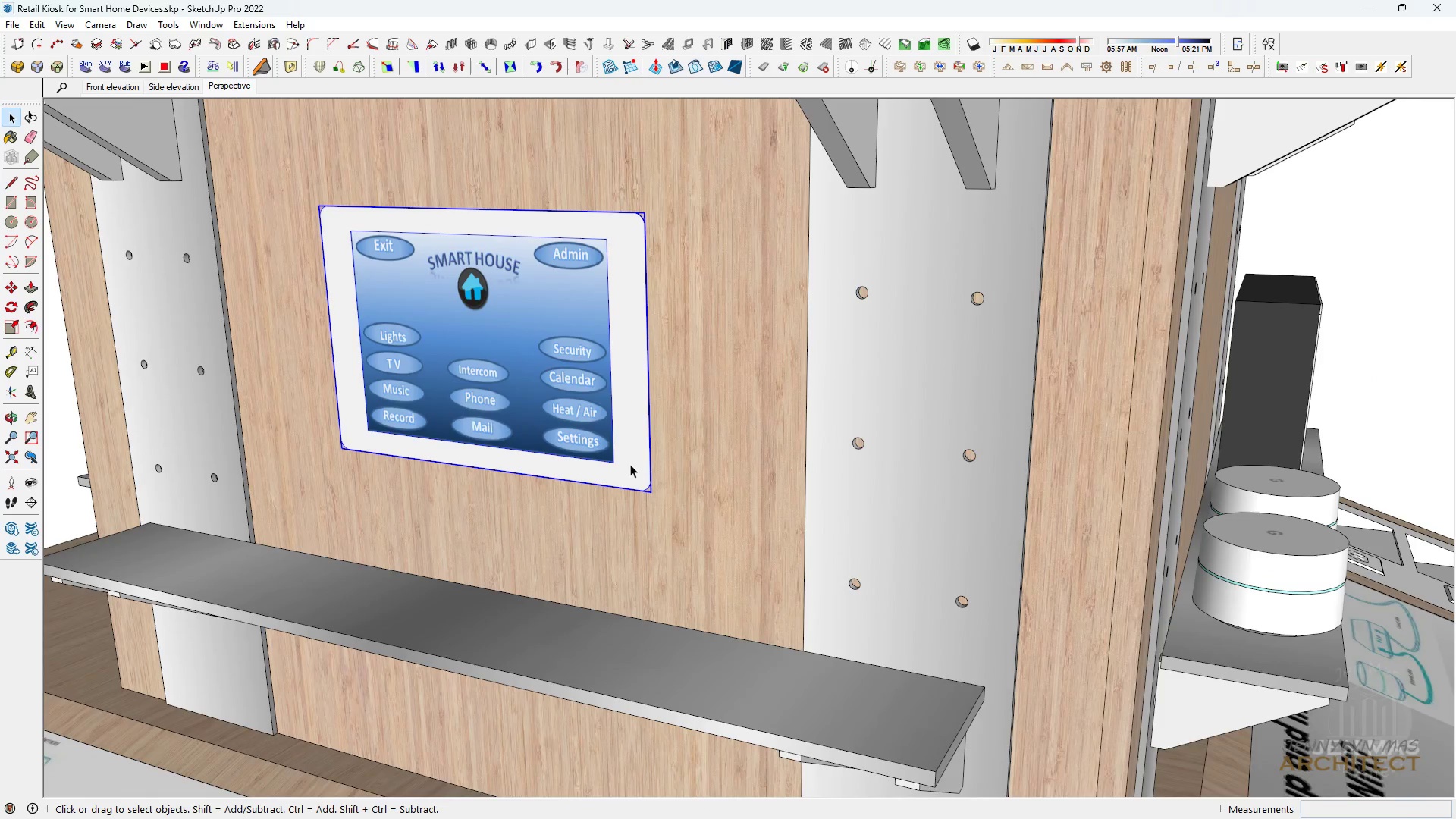 
key(Escape)
 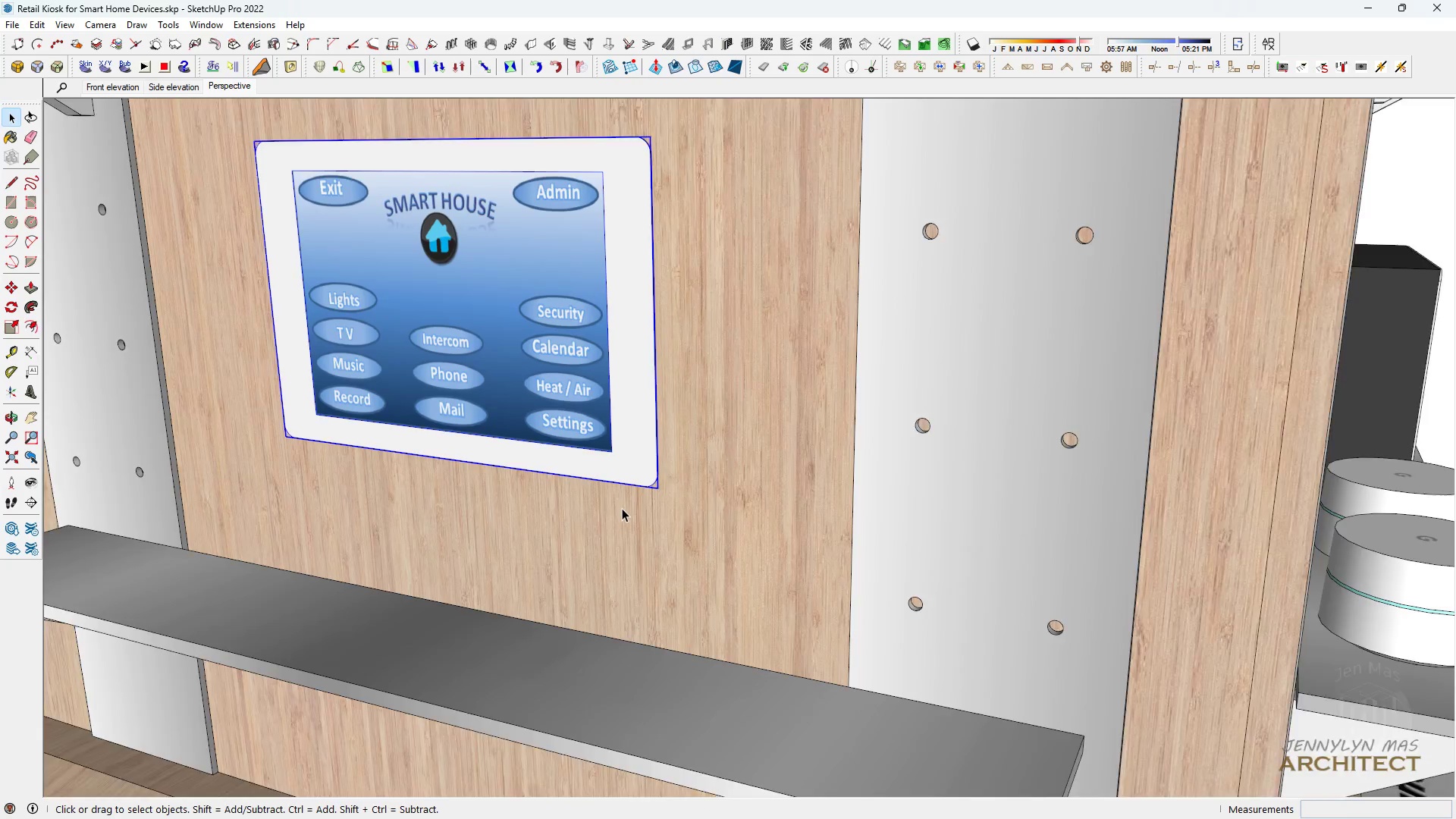 
key(Escape)
 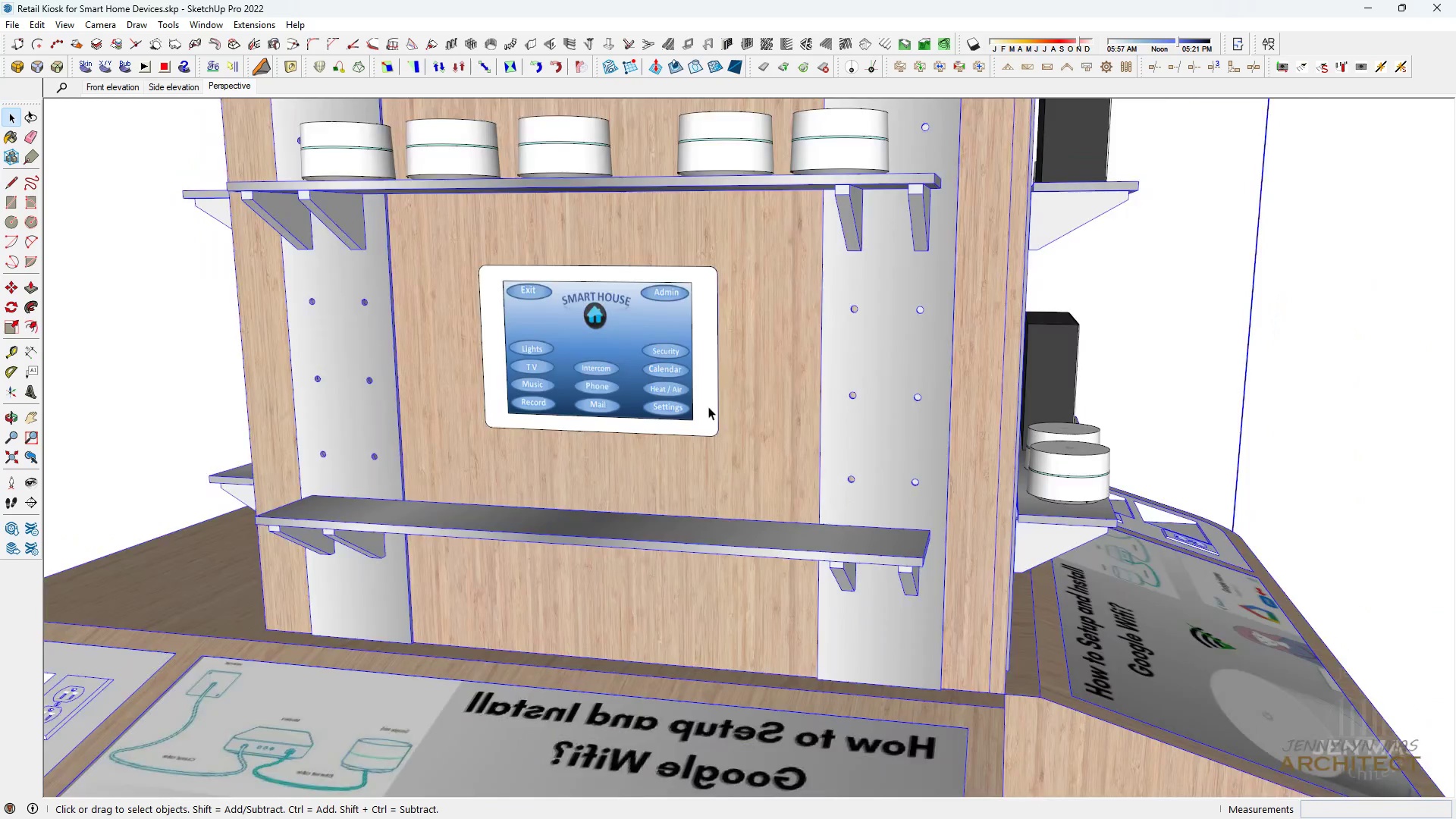 
left_click([1072, 340])
 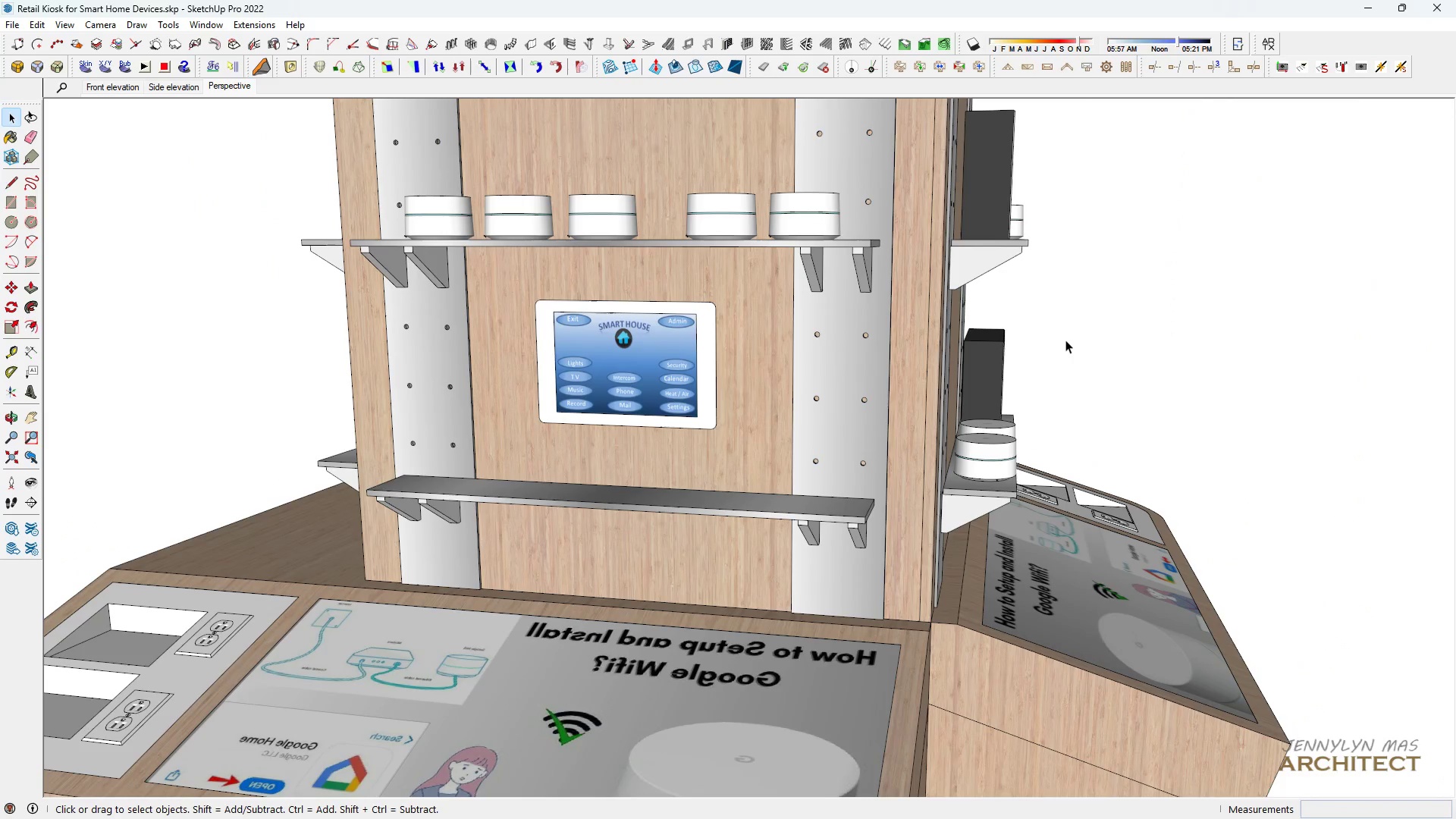 
triple_click([1065, 340])
 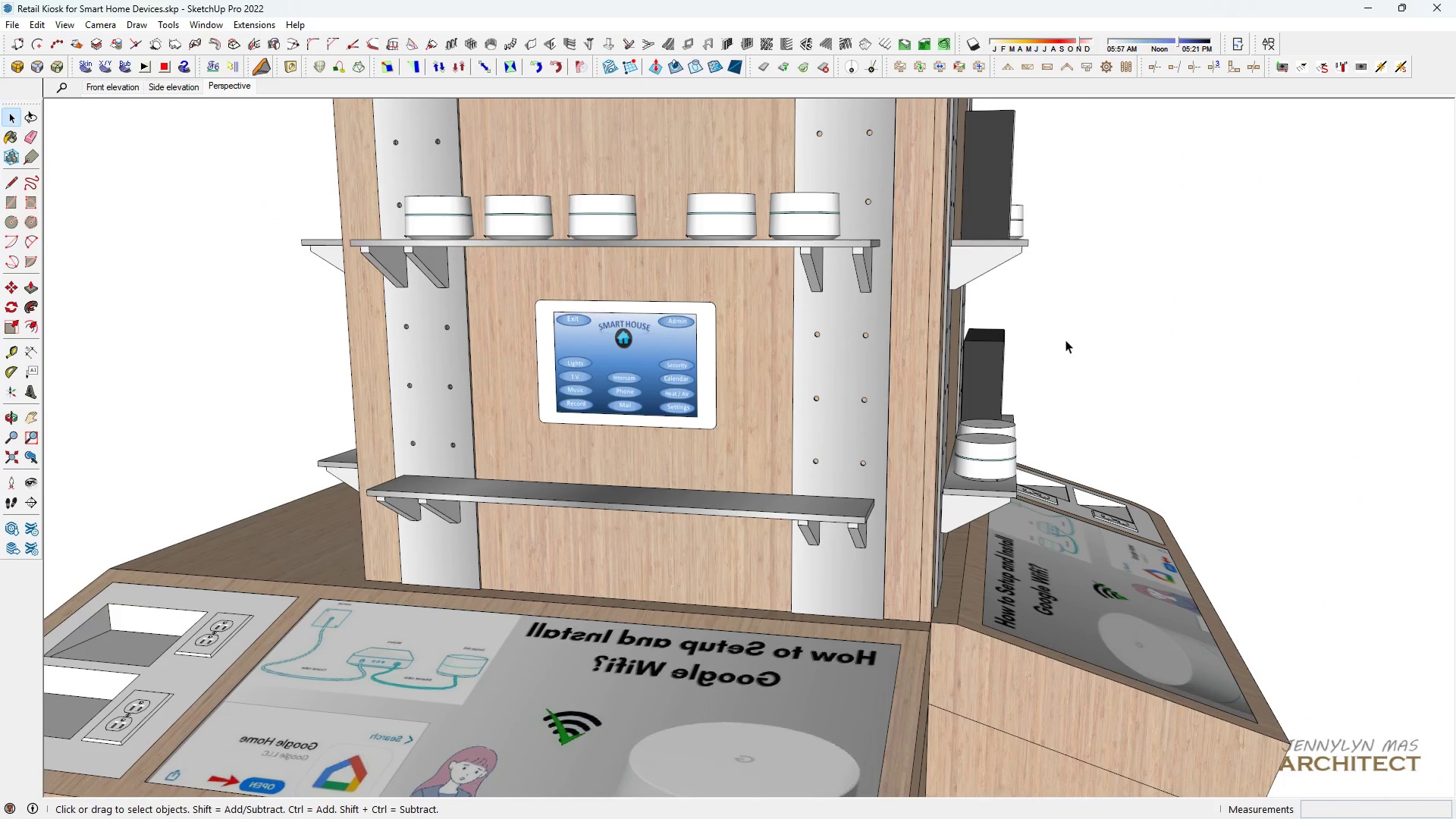 
triple_click([1065, 340])
 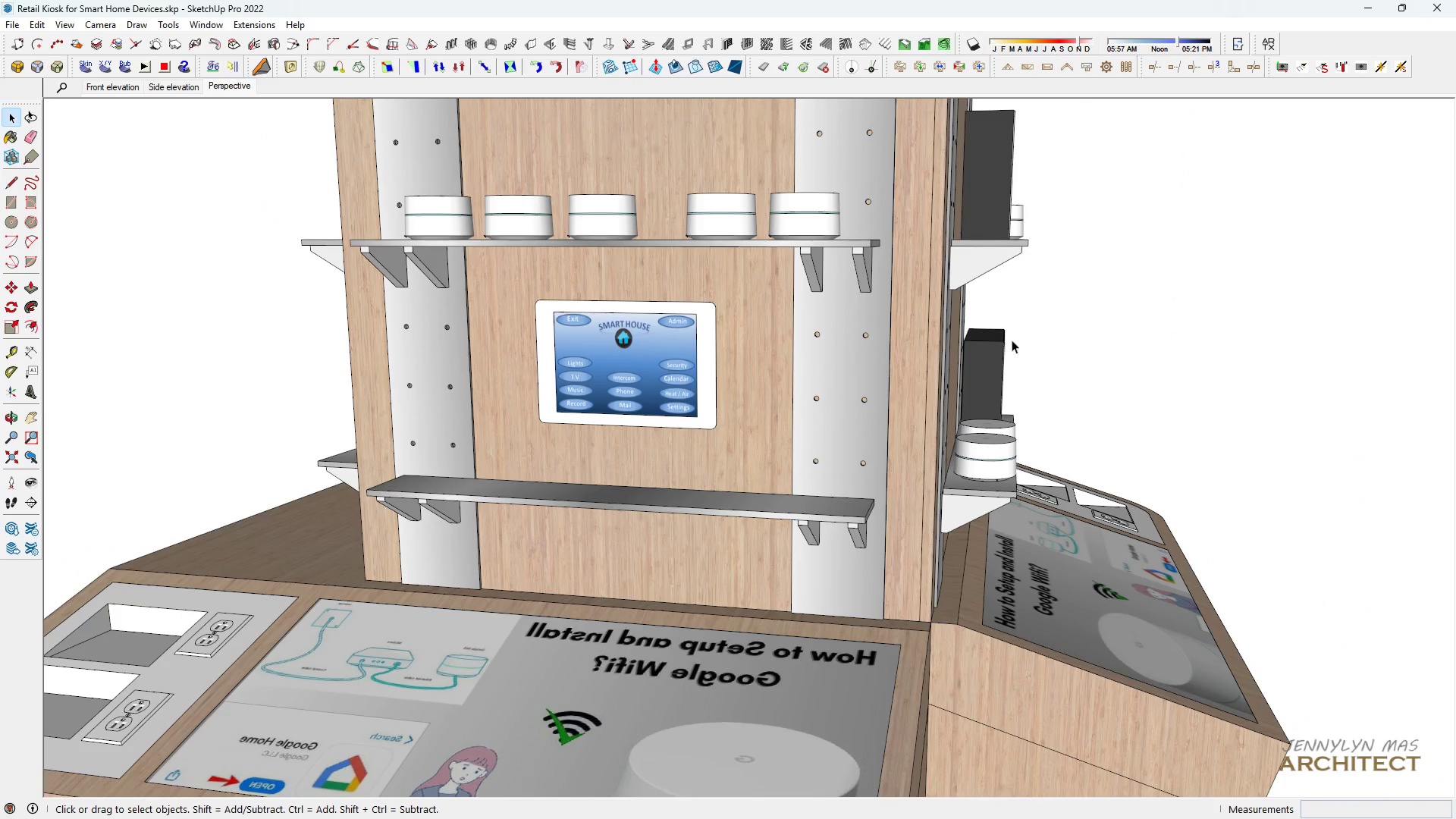 
type( hh h)
 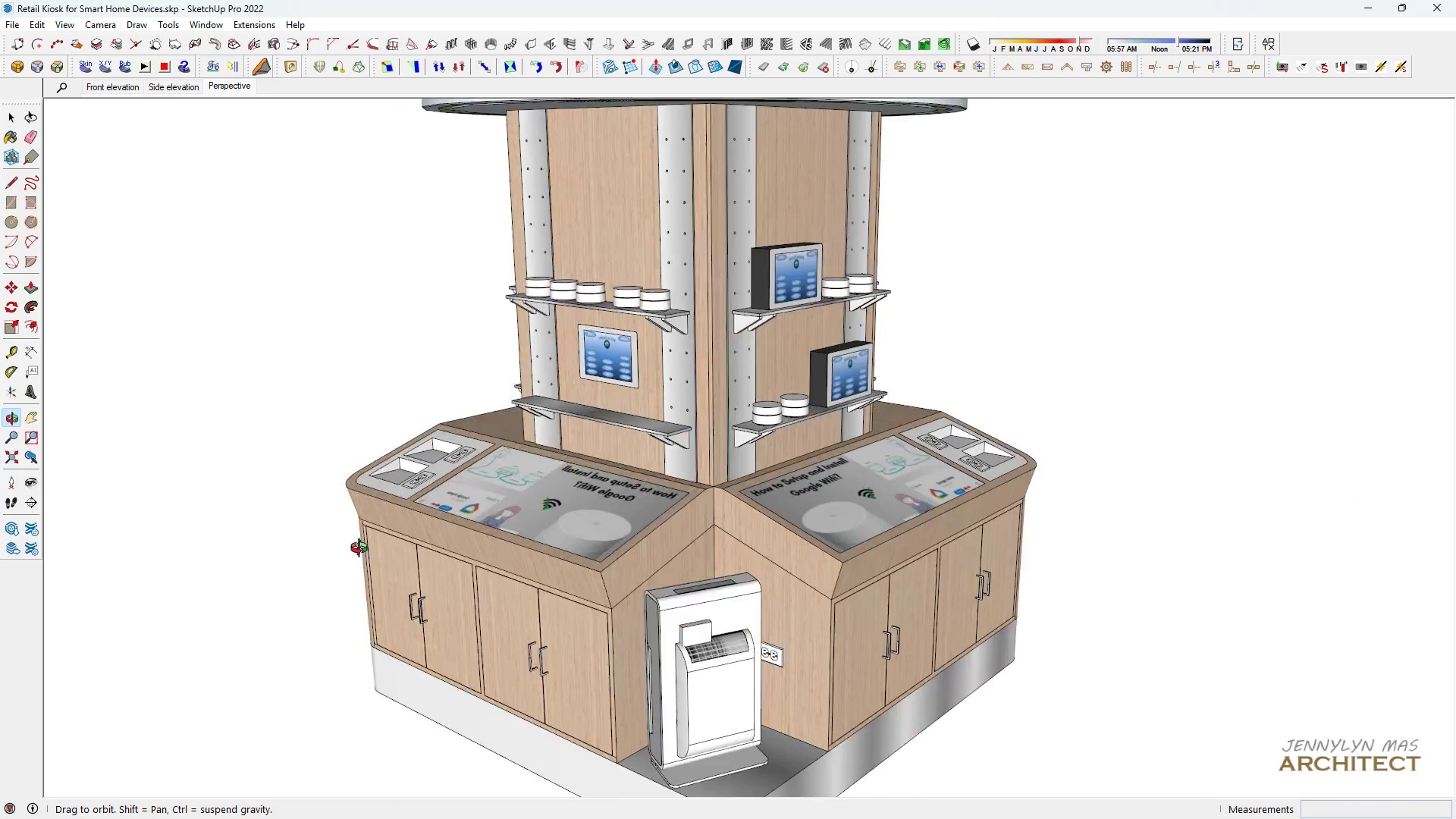 
scroll: coordinate [630, 406], scroll_direction: down, amount: 8.0
 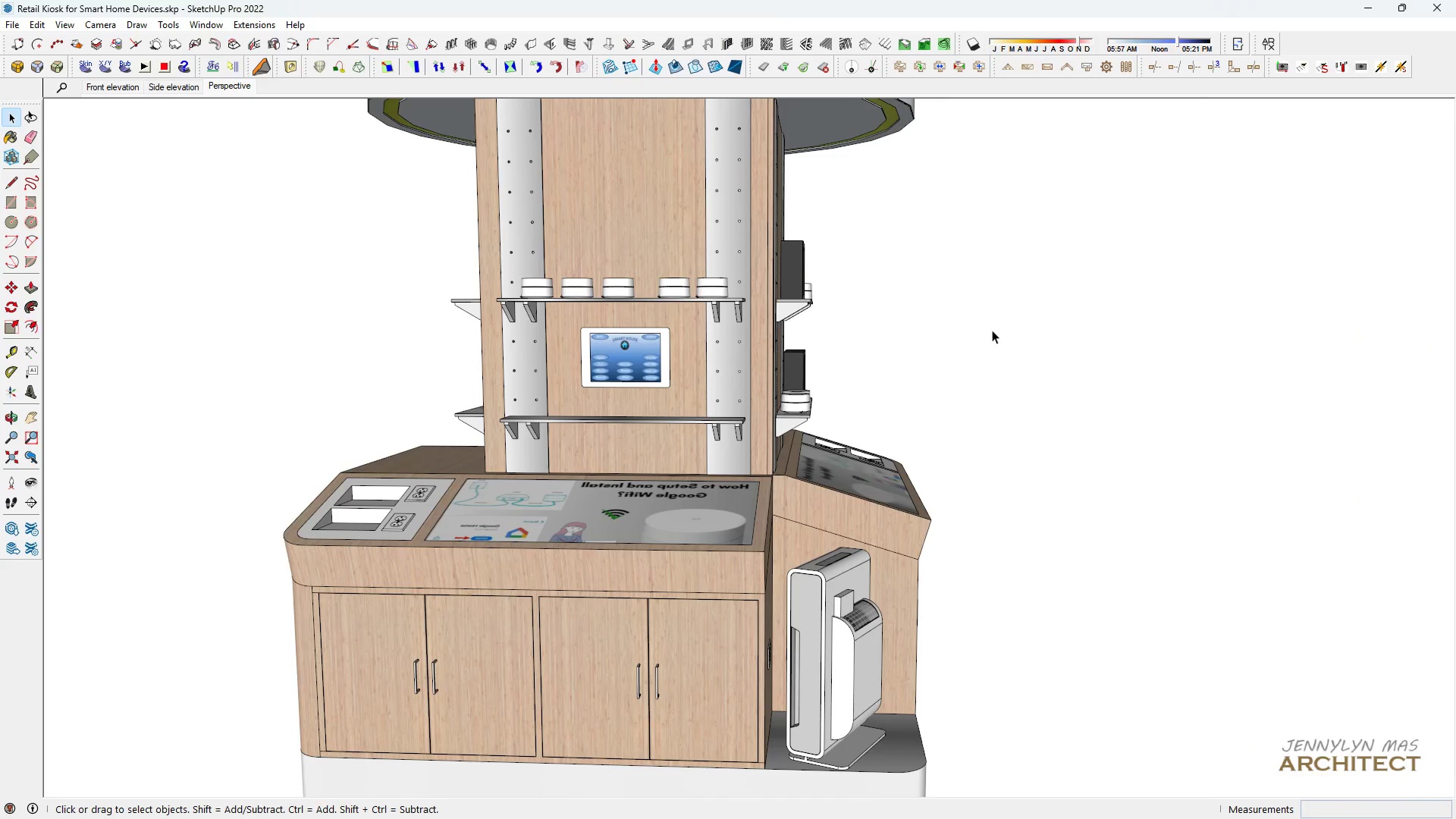 
double_click([992, 330])
 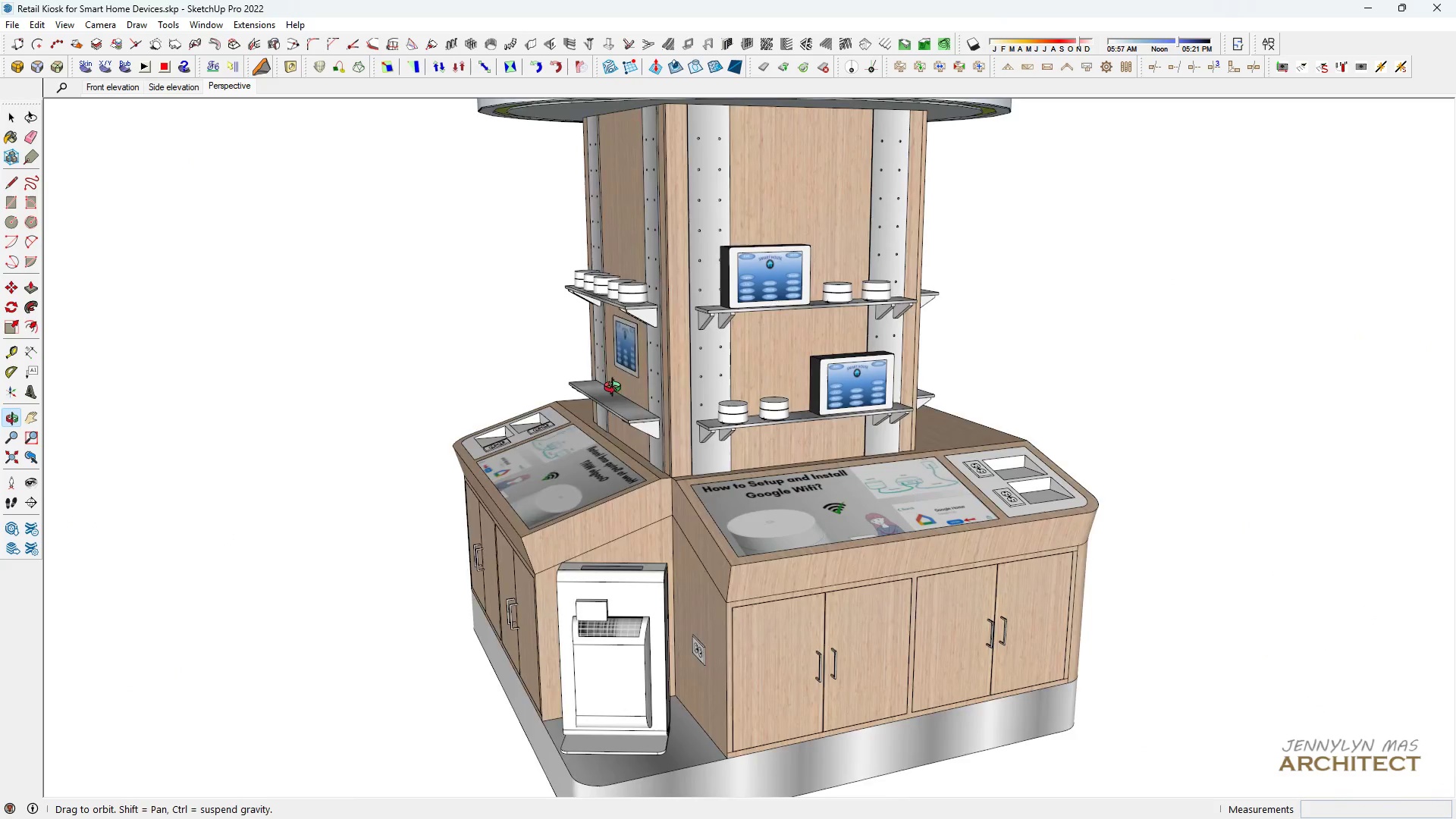 
scroll: coordinate [866, 476], scroll_direction: down, amount: 6.0
 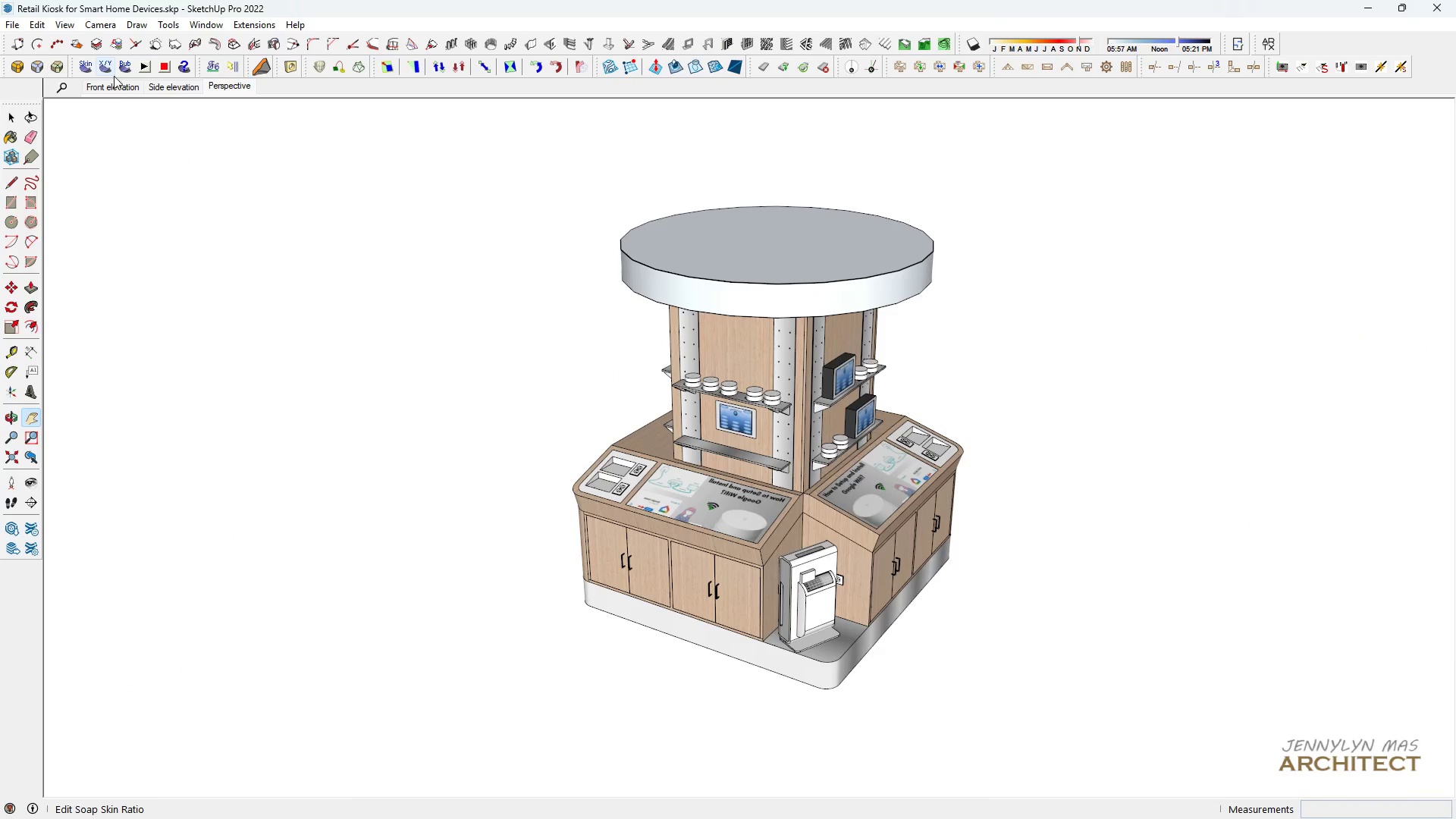 
left_click([114, 85])
 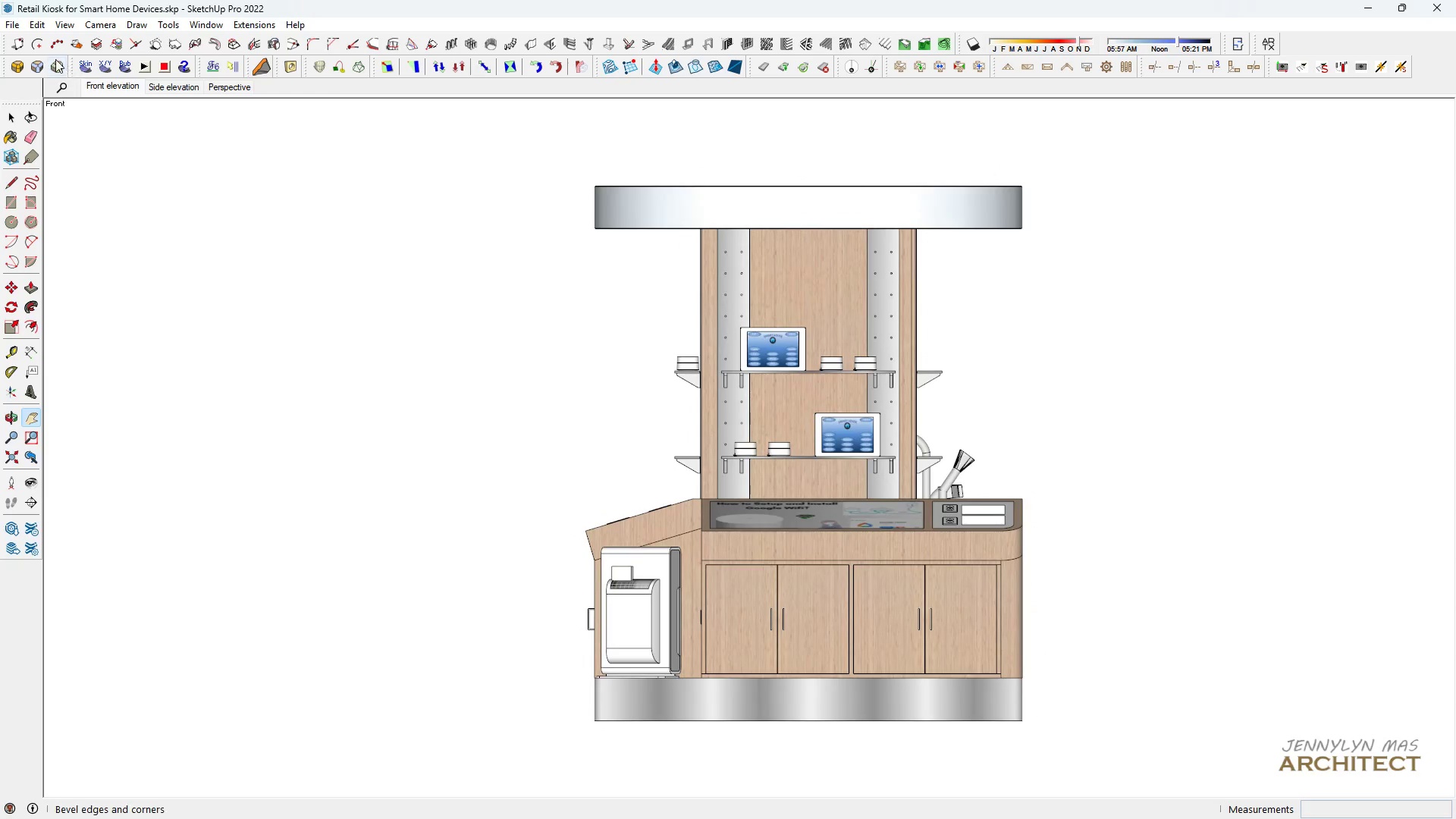 
left_click([14, 30])
 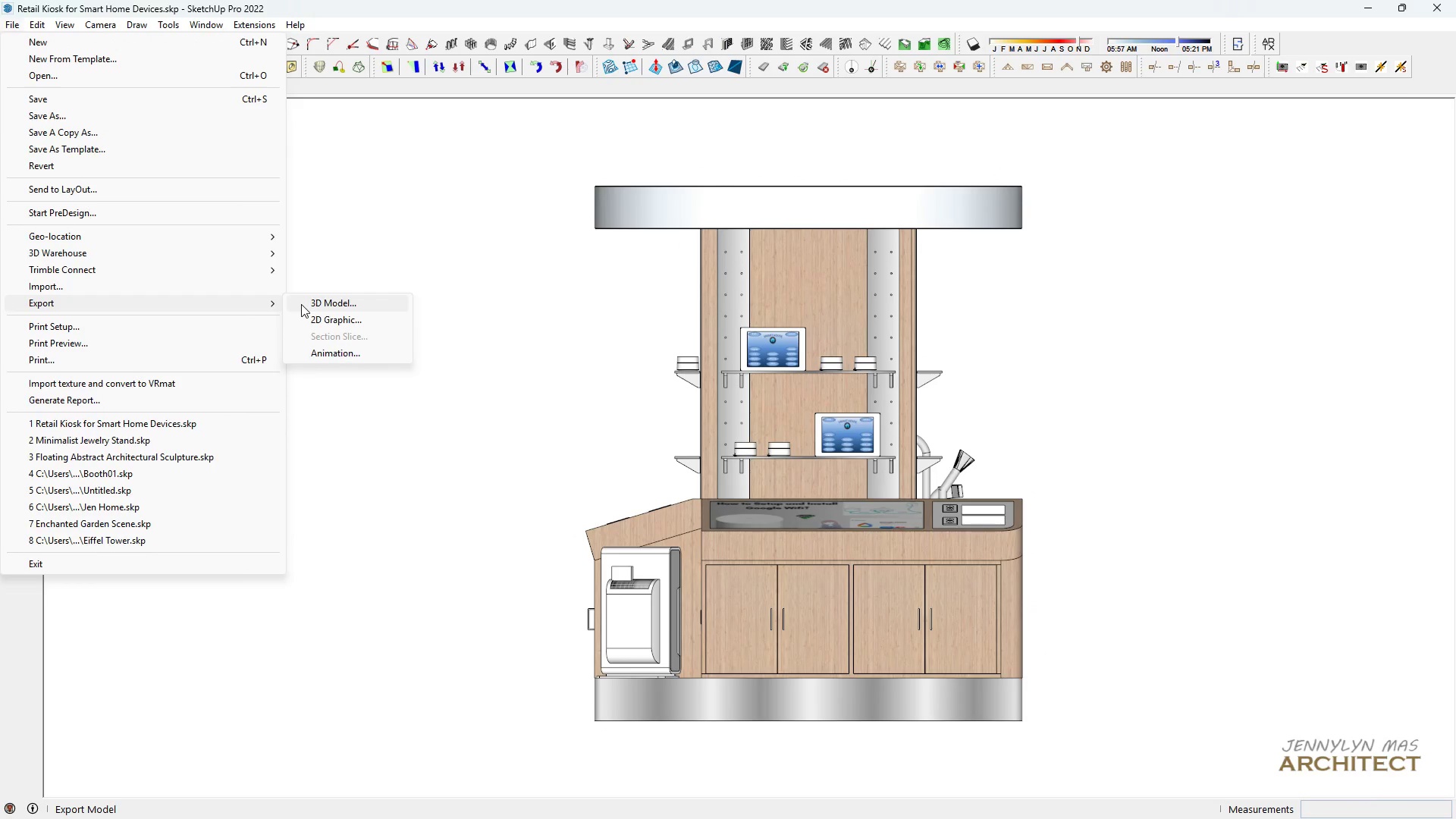 
left_click([308, 313])
 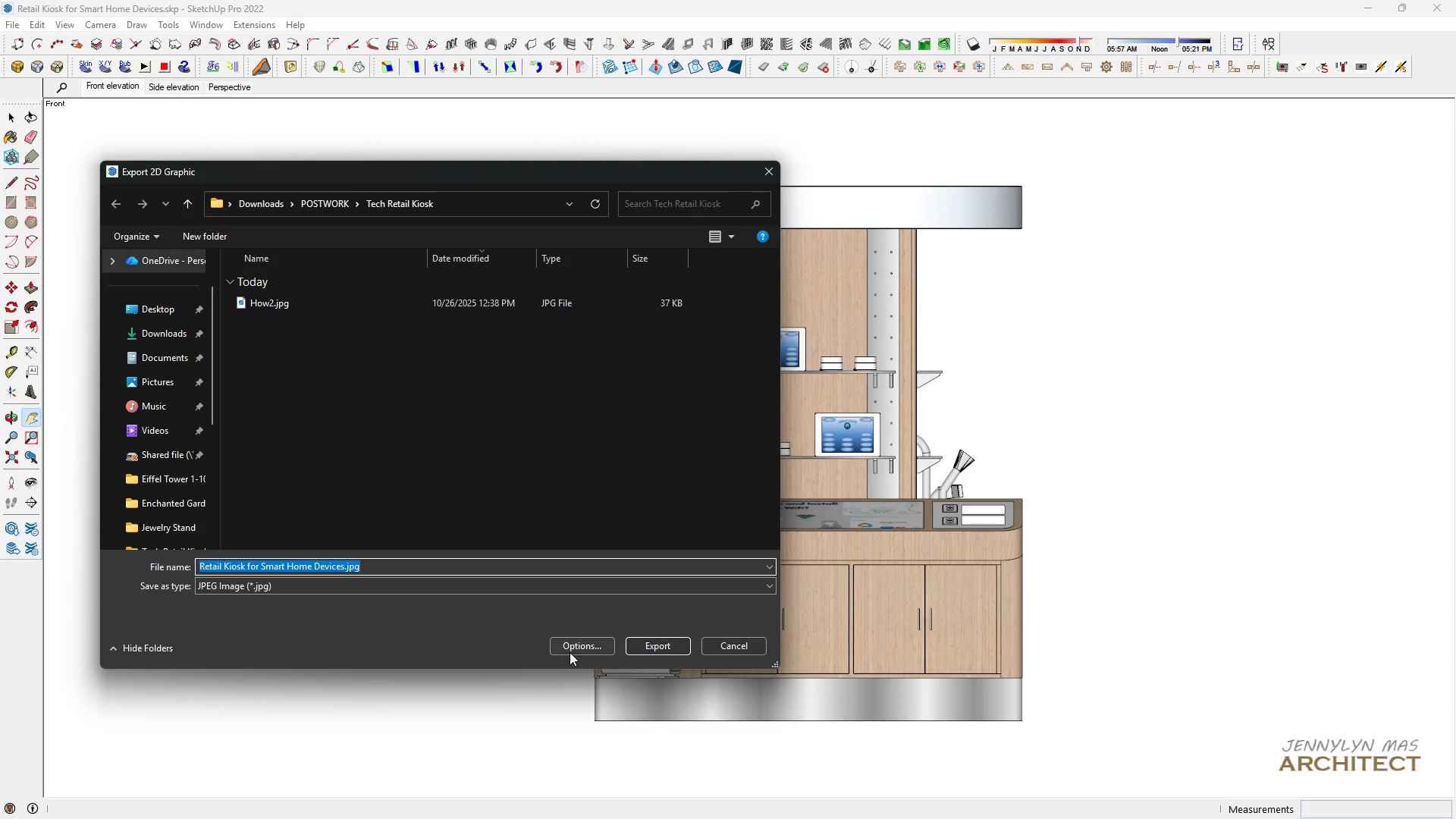 
left_click([561, 646])
 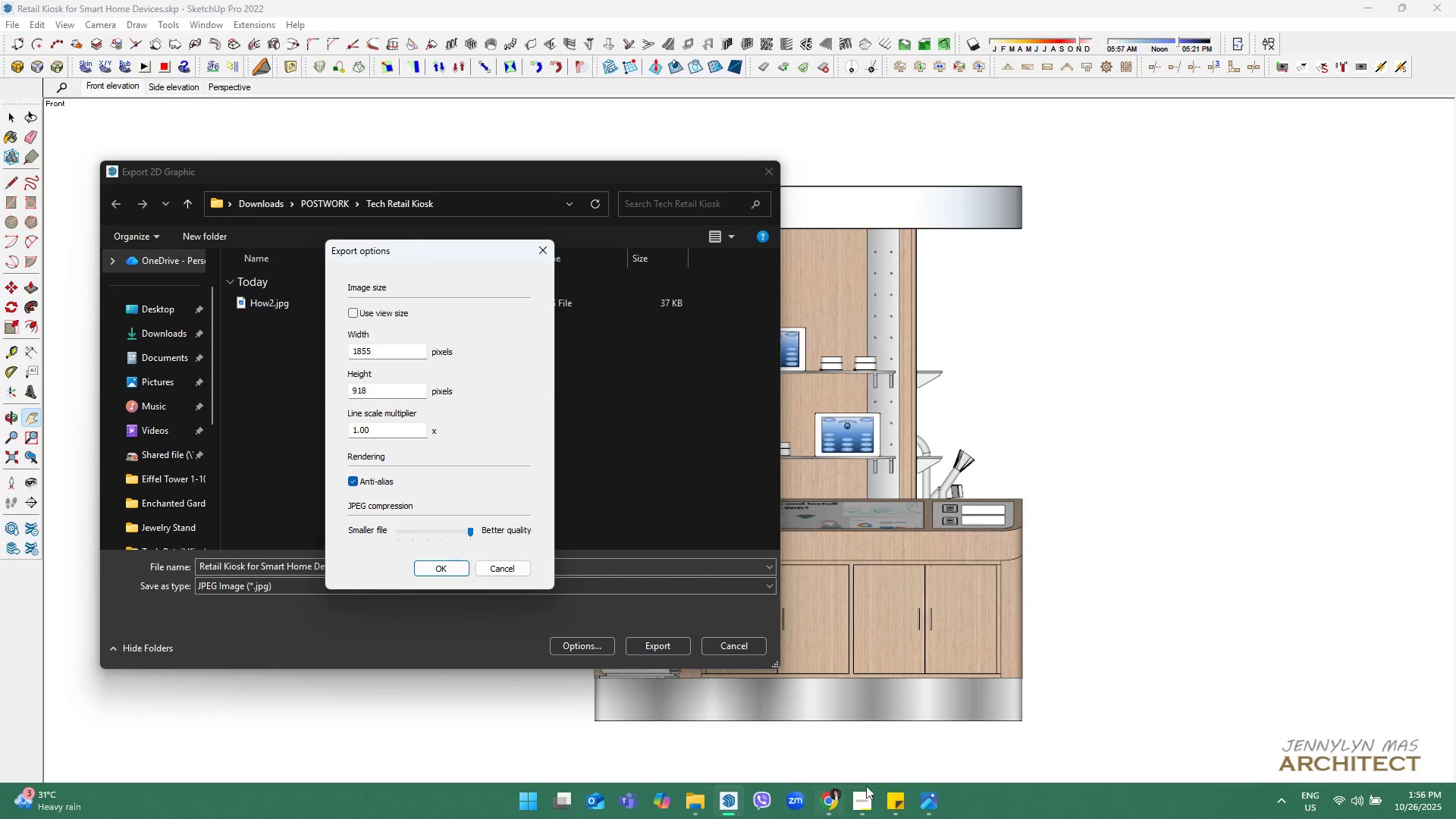 
left_click([869, 801])